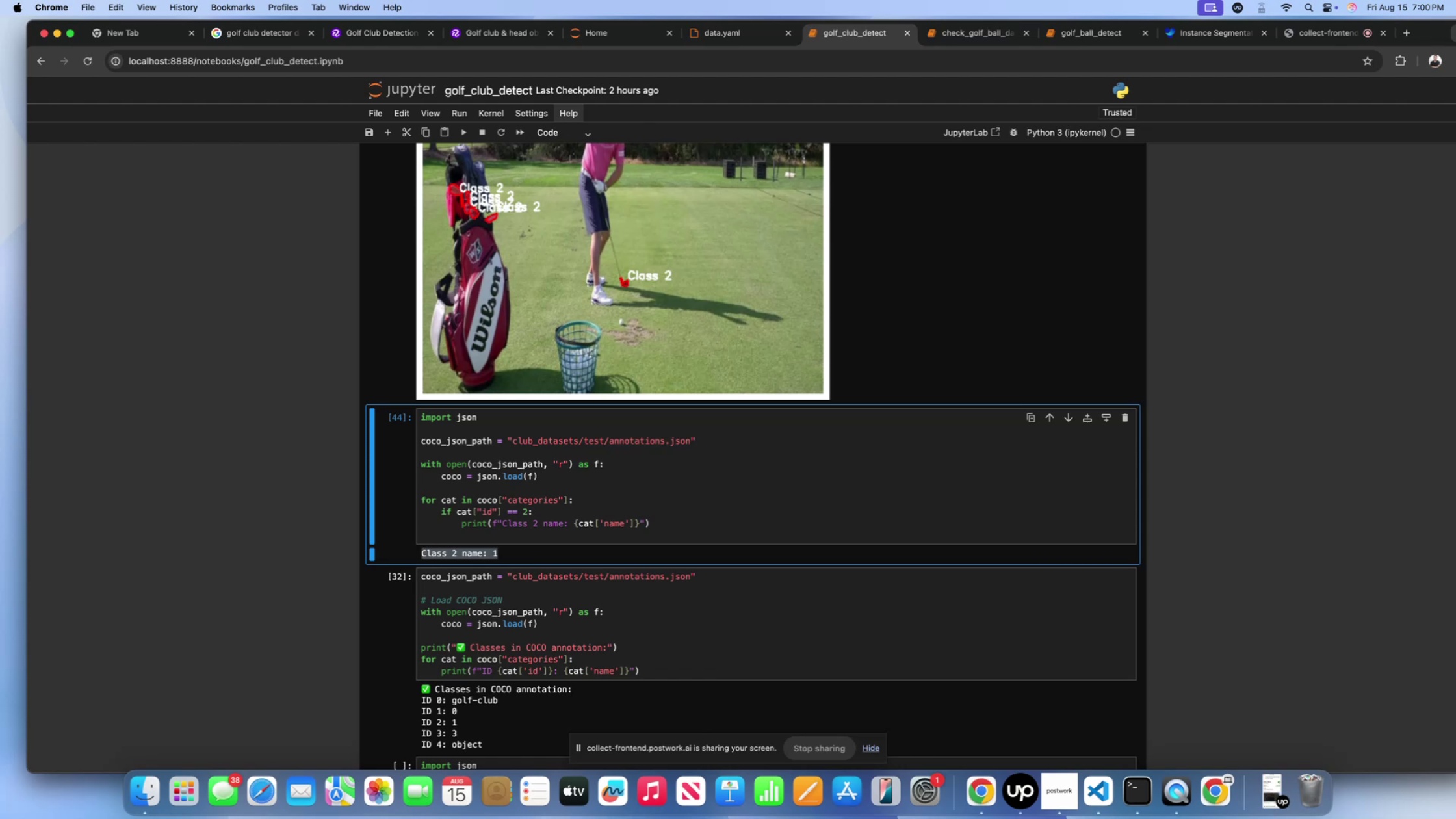 
wait(9.48)
 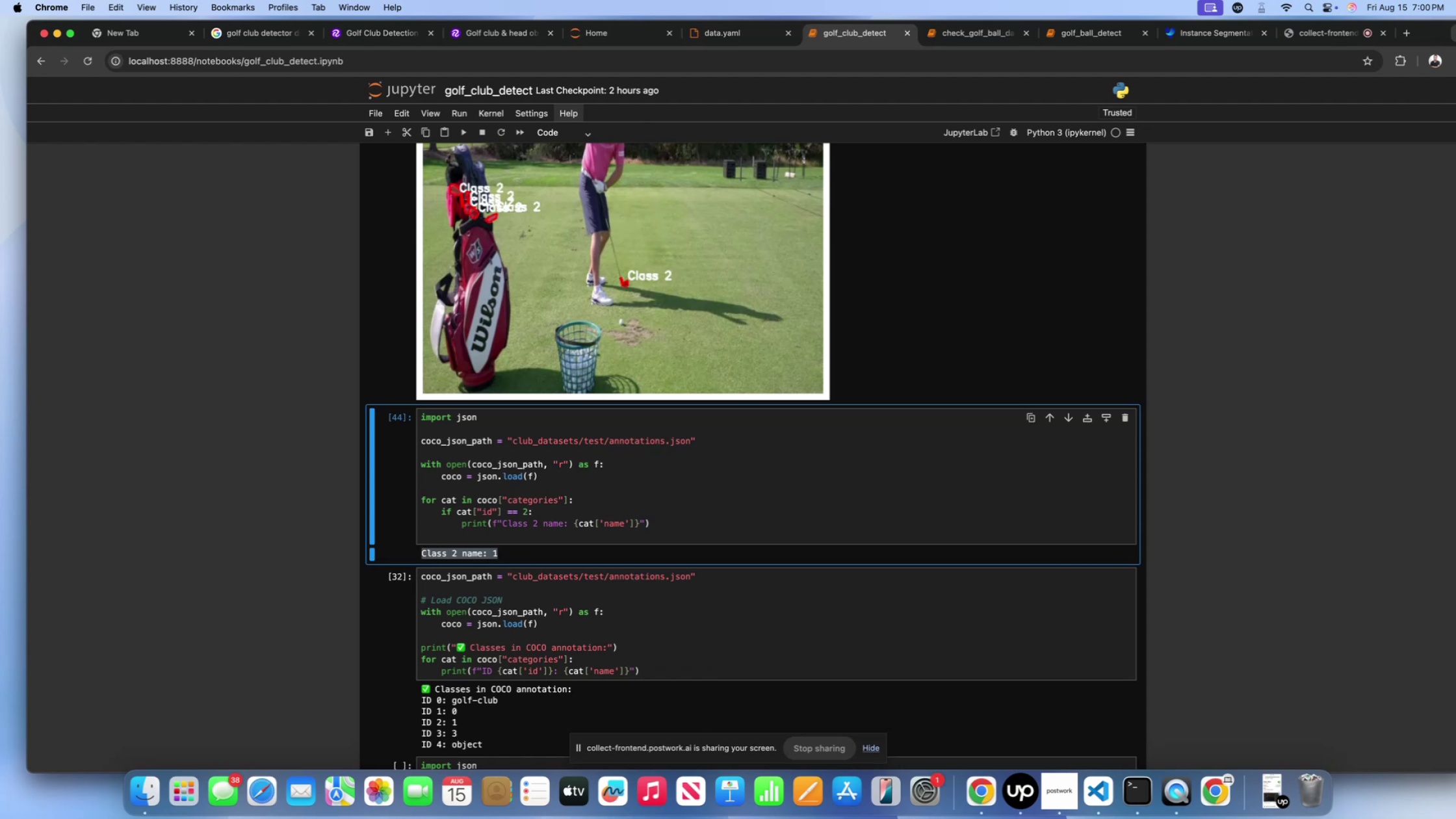 
scroll: coordinate [619, 521], scroll_direction: up, amount: 109.0
 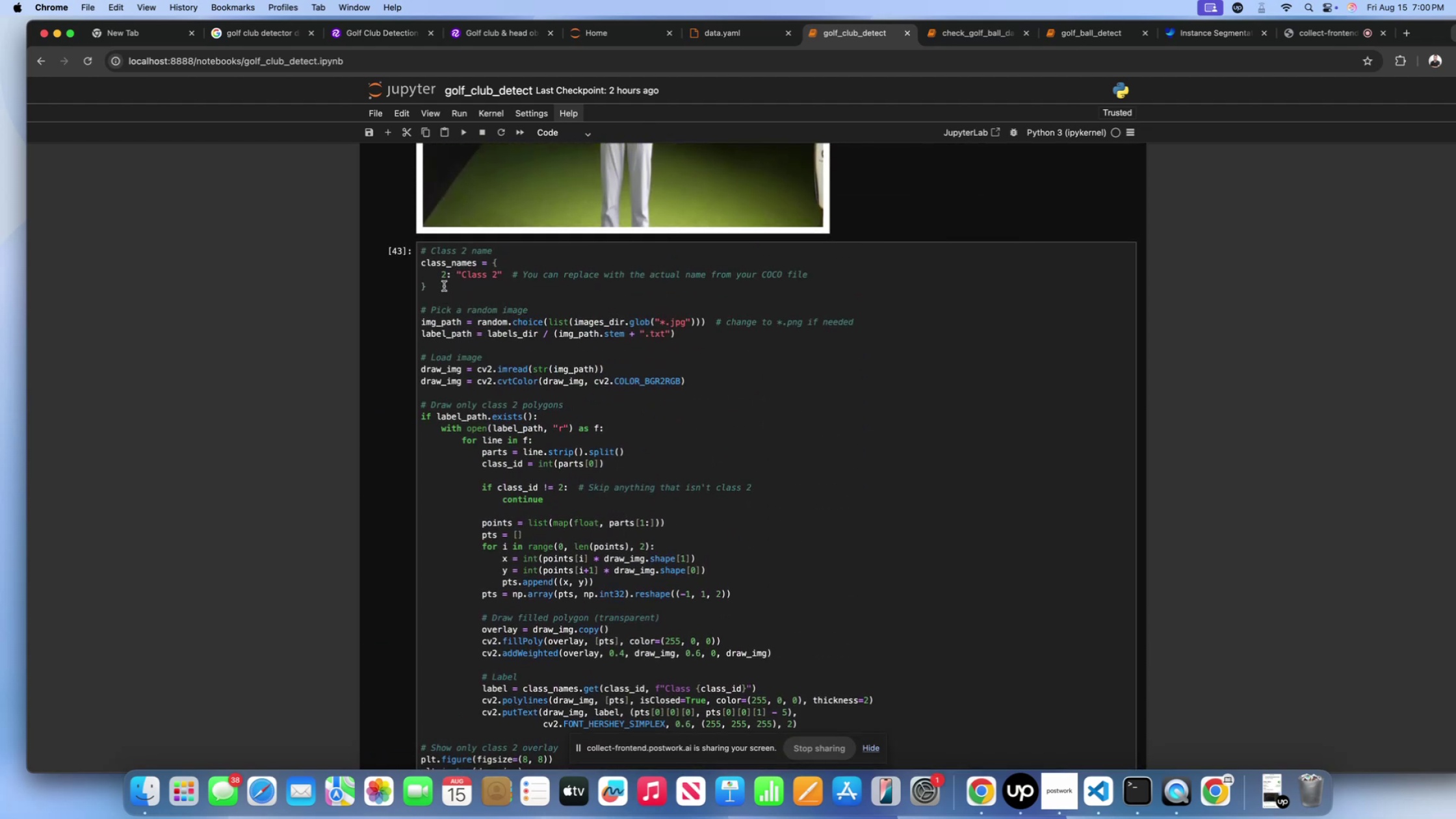 
left_click([445, 277])
 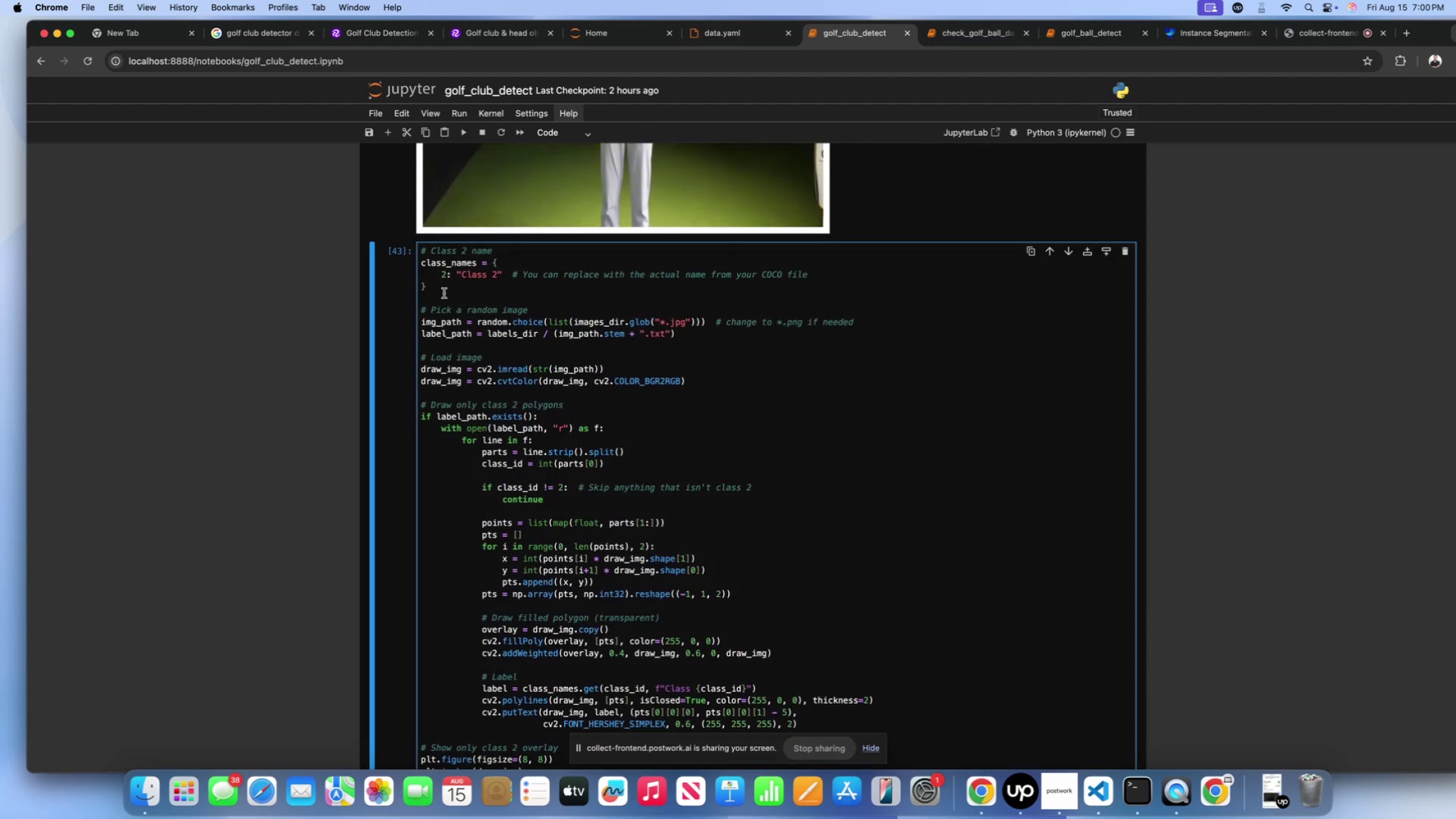 
scroll: coordinate [492, 350], scroll_direction: up, amount: 55.0
 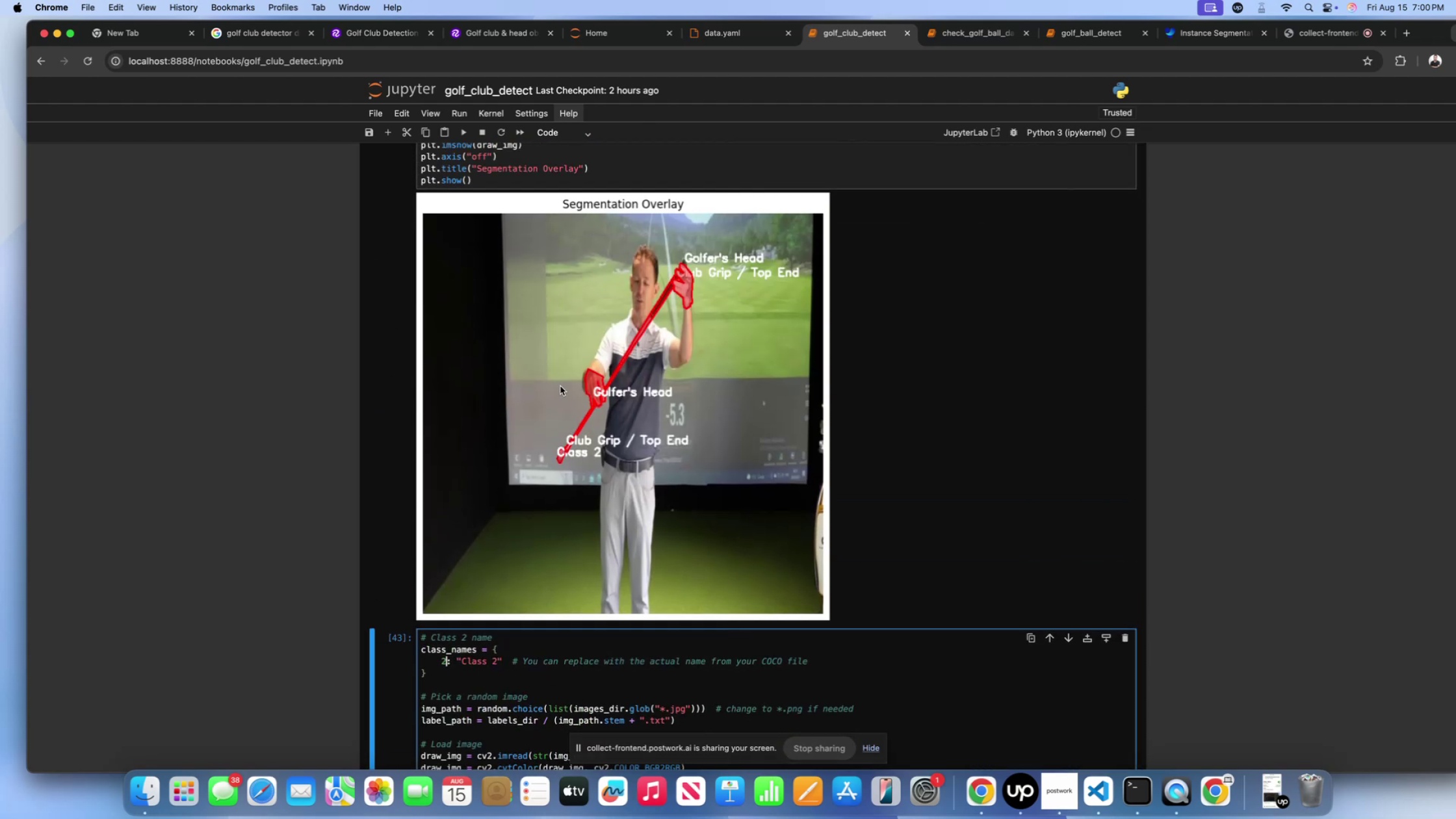 
wait(5.43)
 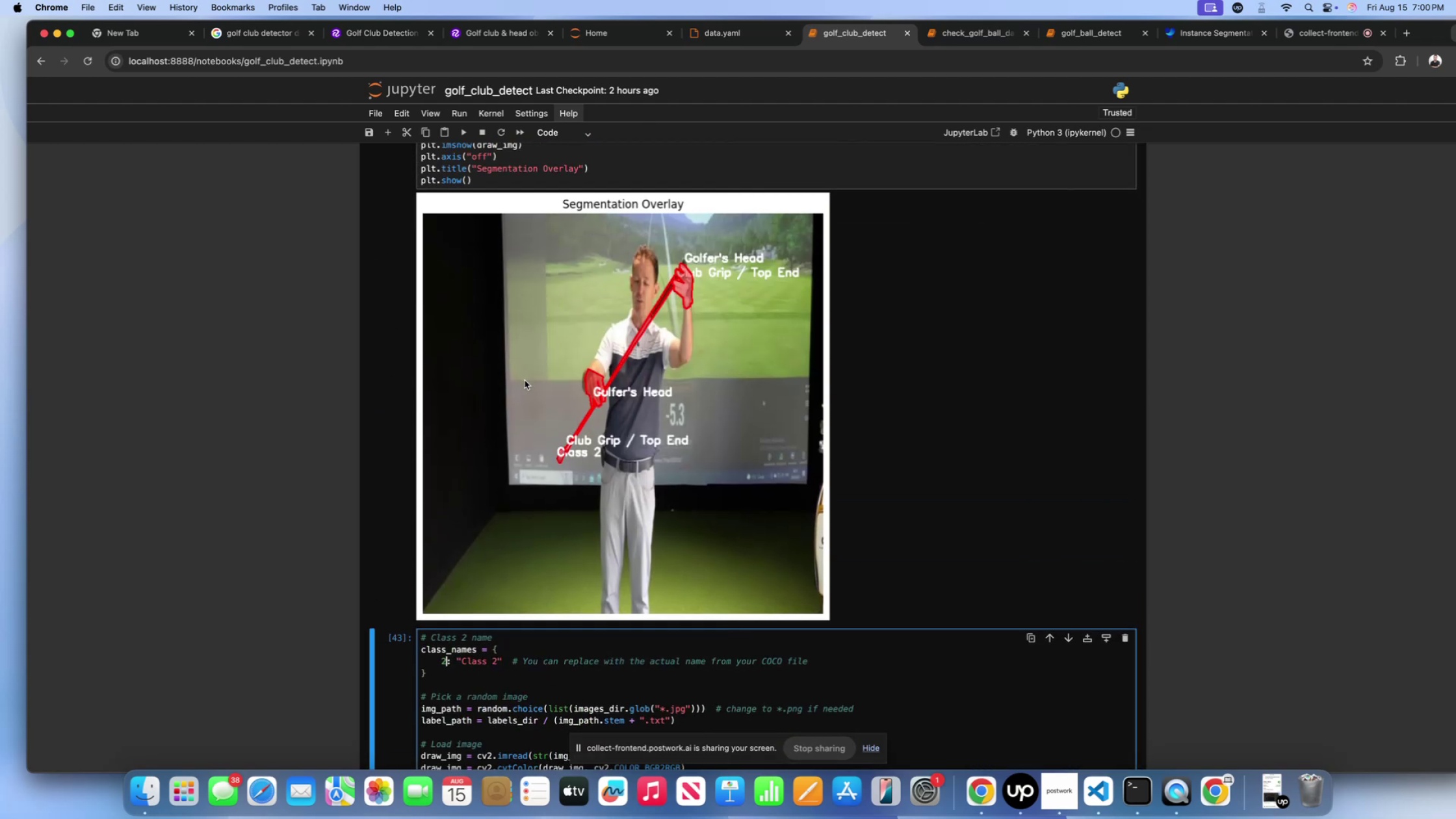 
scroll: coordinate [618, 396], scroll_direction: down, amount: 11.0
 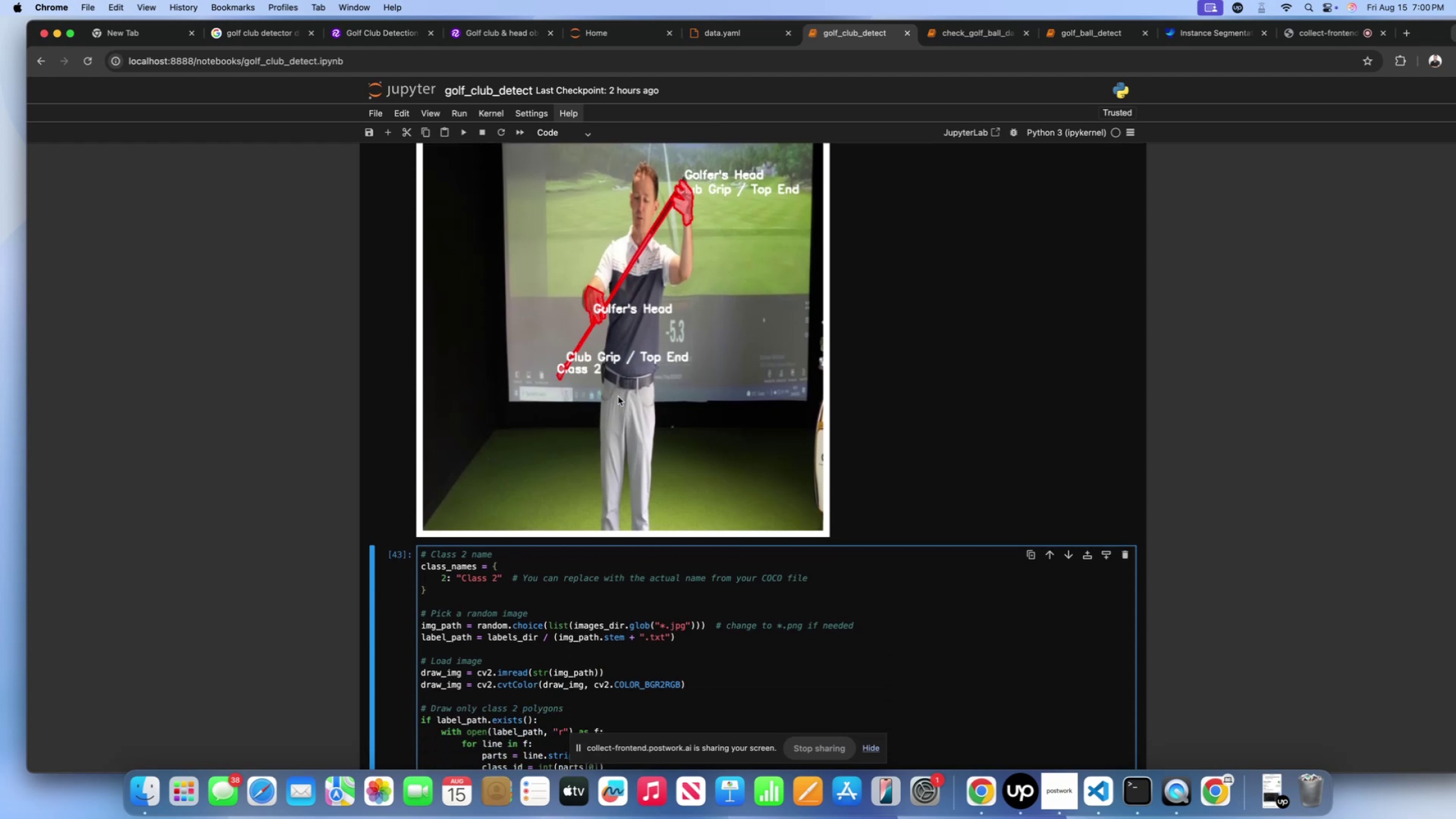 
scroll: coordinate [618, 396], scroll_direction: up, amount: 105.0
 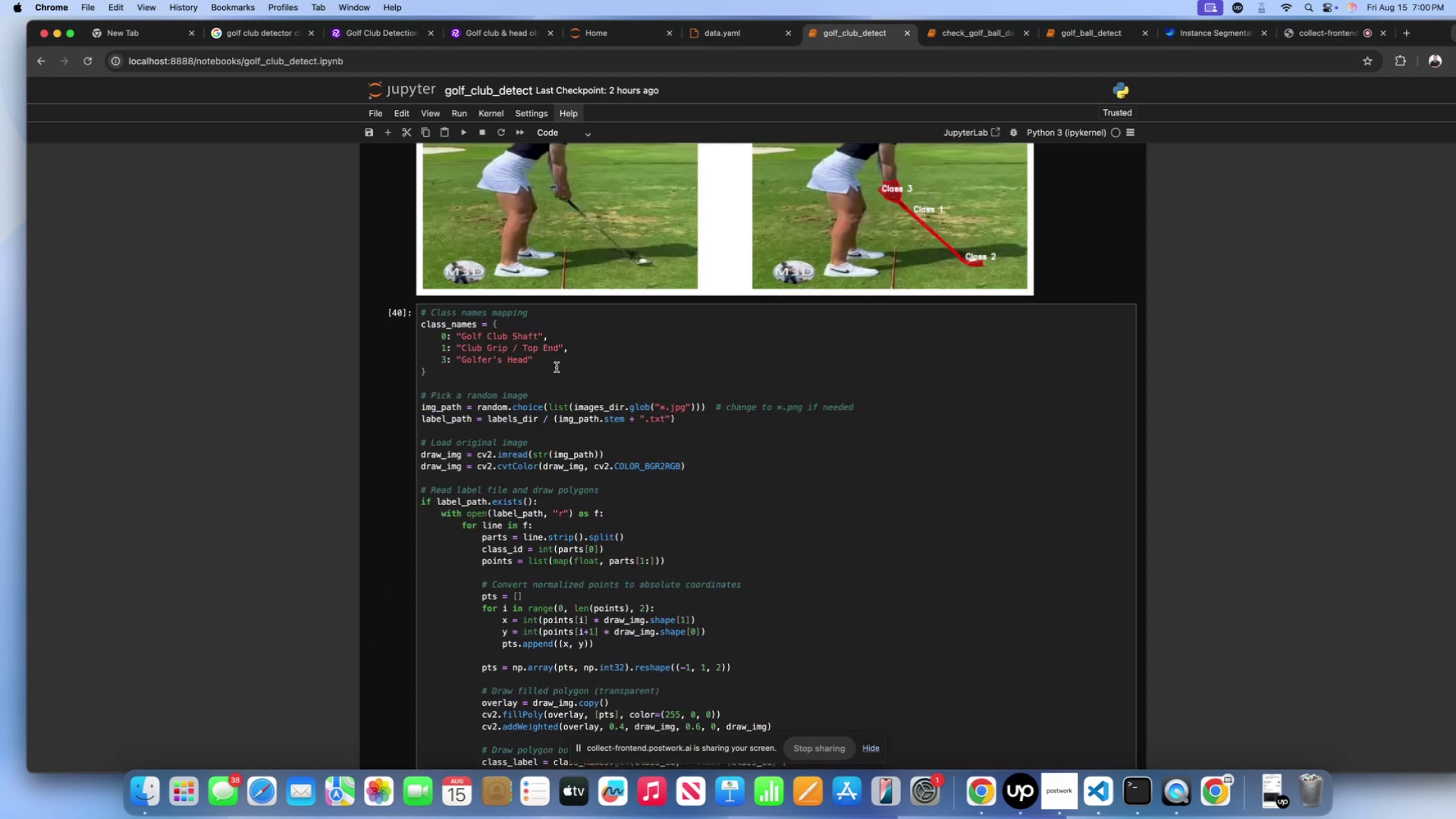 
left_click_drag(start_coordinate=[578, 344], to_coordinate=[439, 347])
 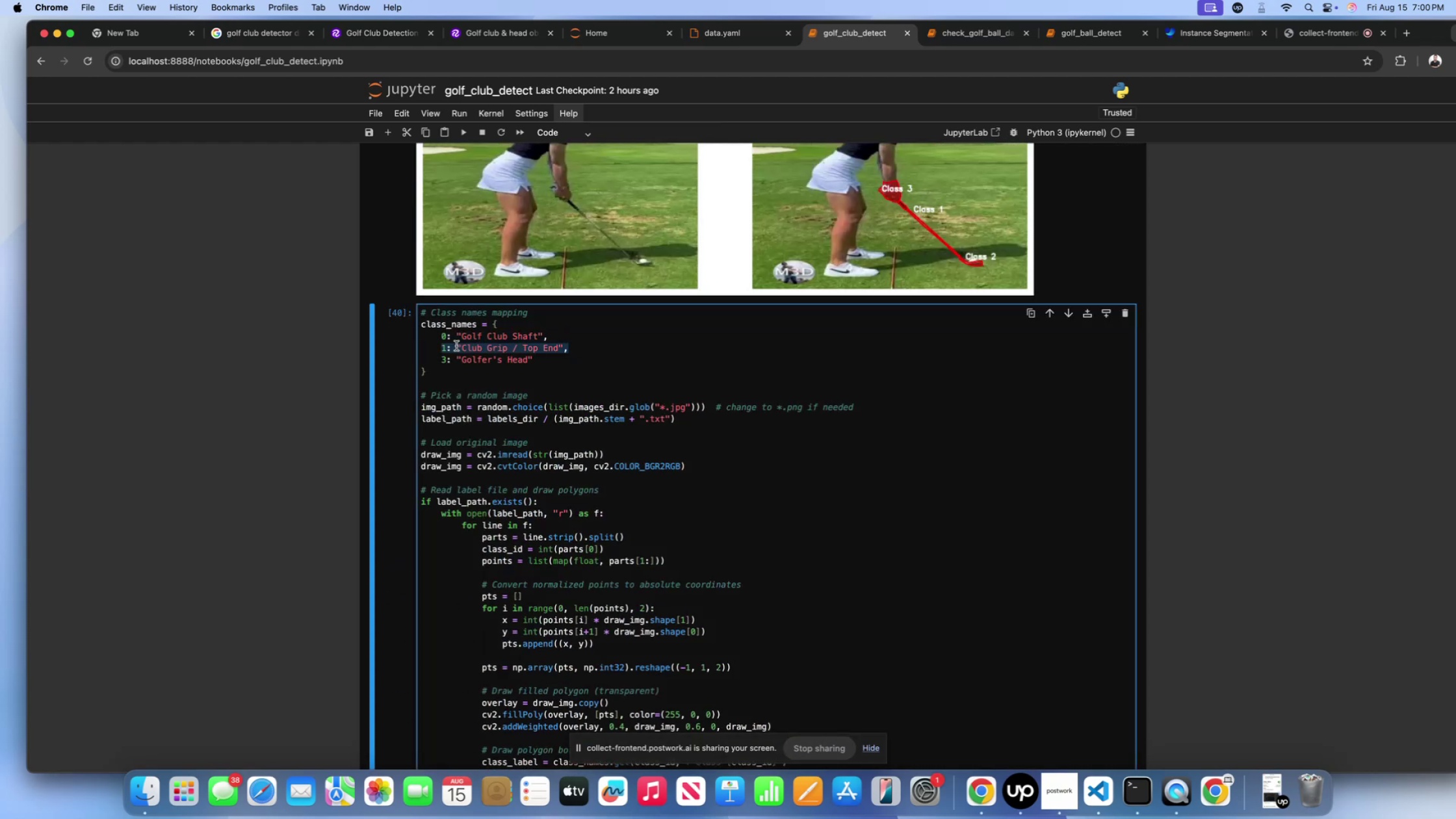 
key(Meta+CommandLeft)
 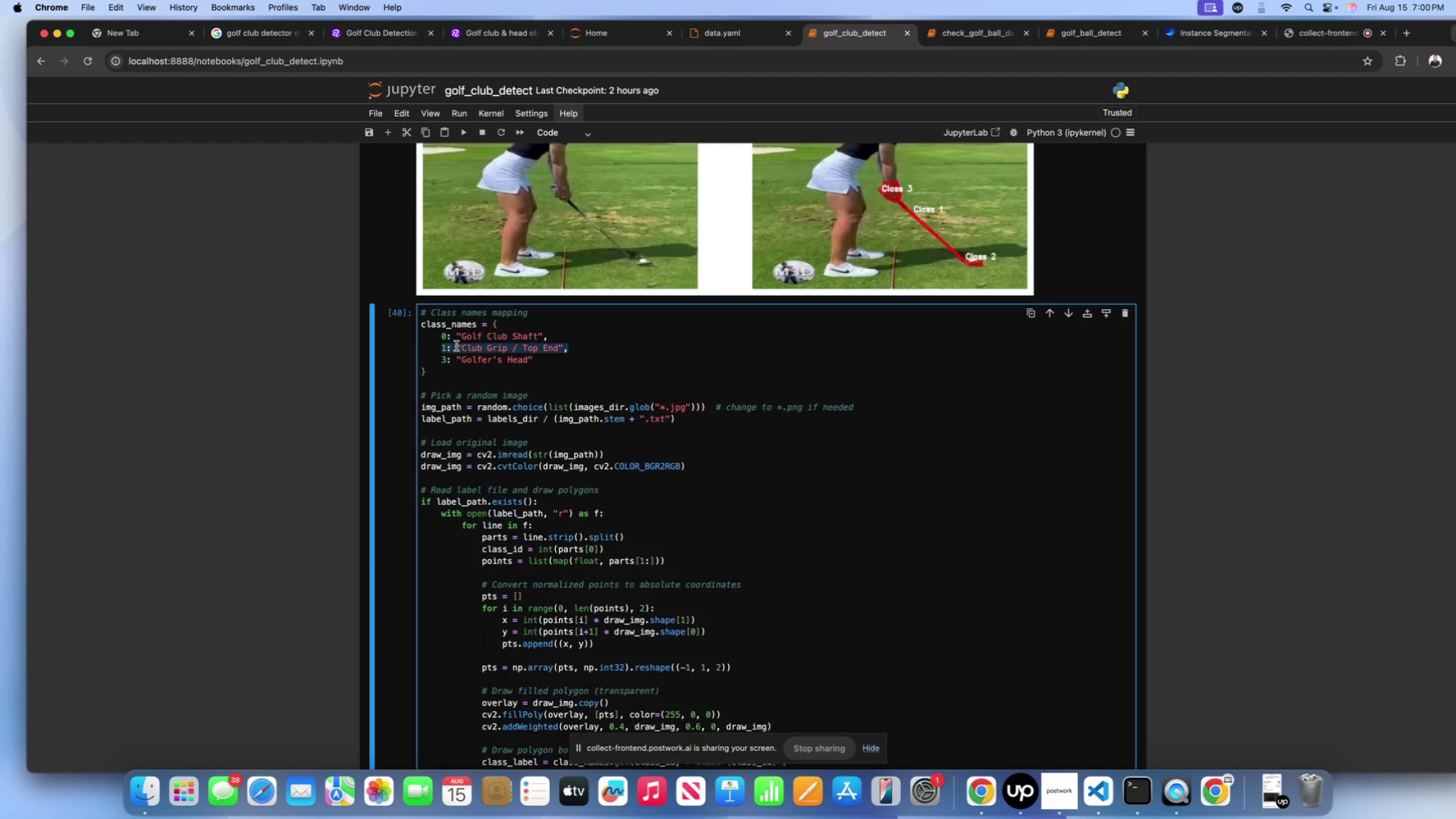 
key(Meta+C)
 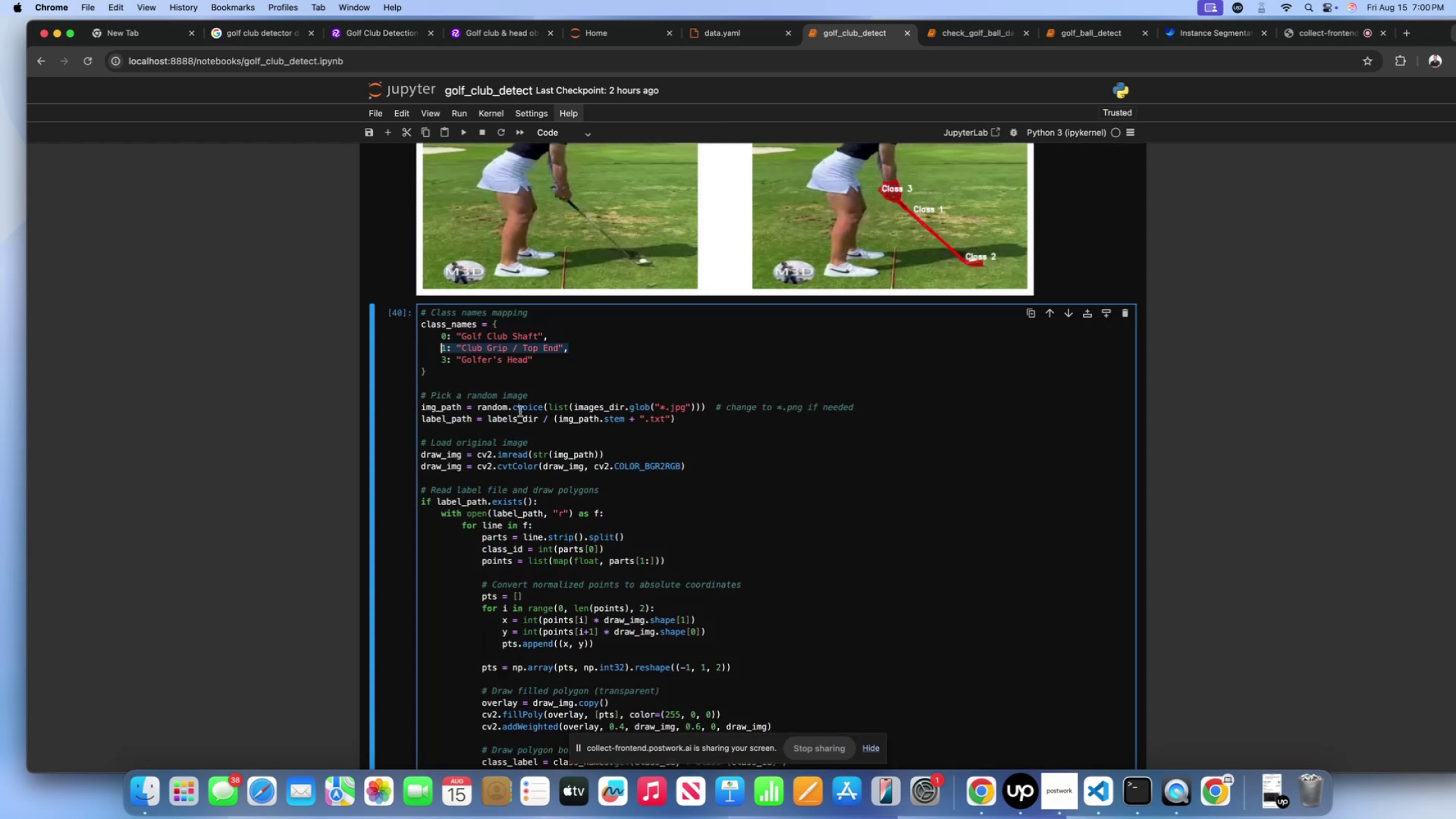 
scroll: coordinate [520, 438], scroll_direction: down, amount: 136.0
 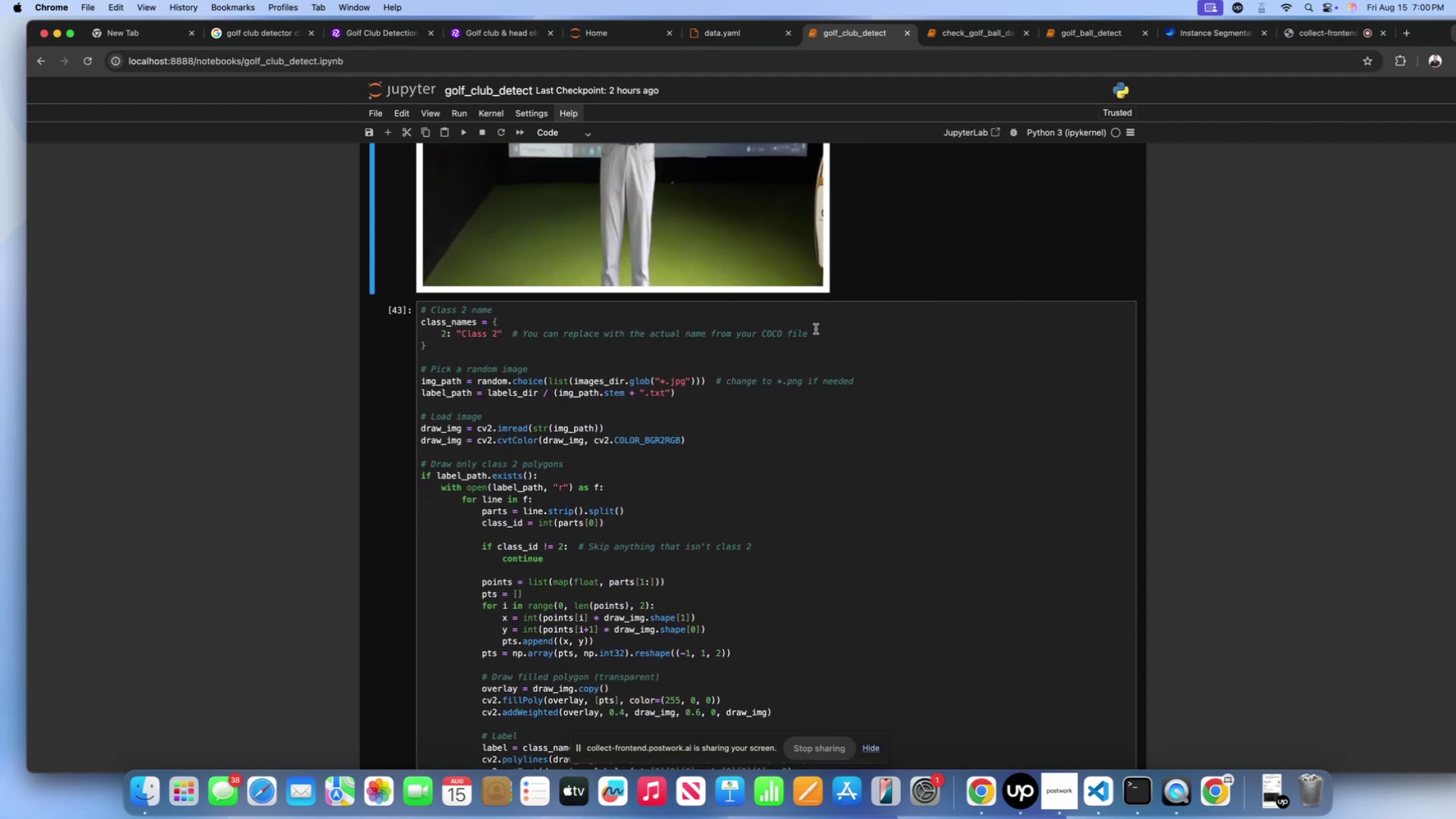 
left_click([816, 330])
 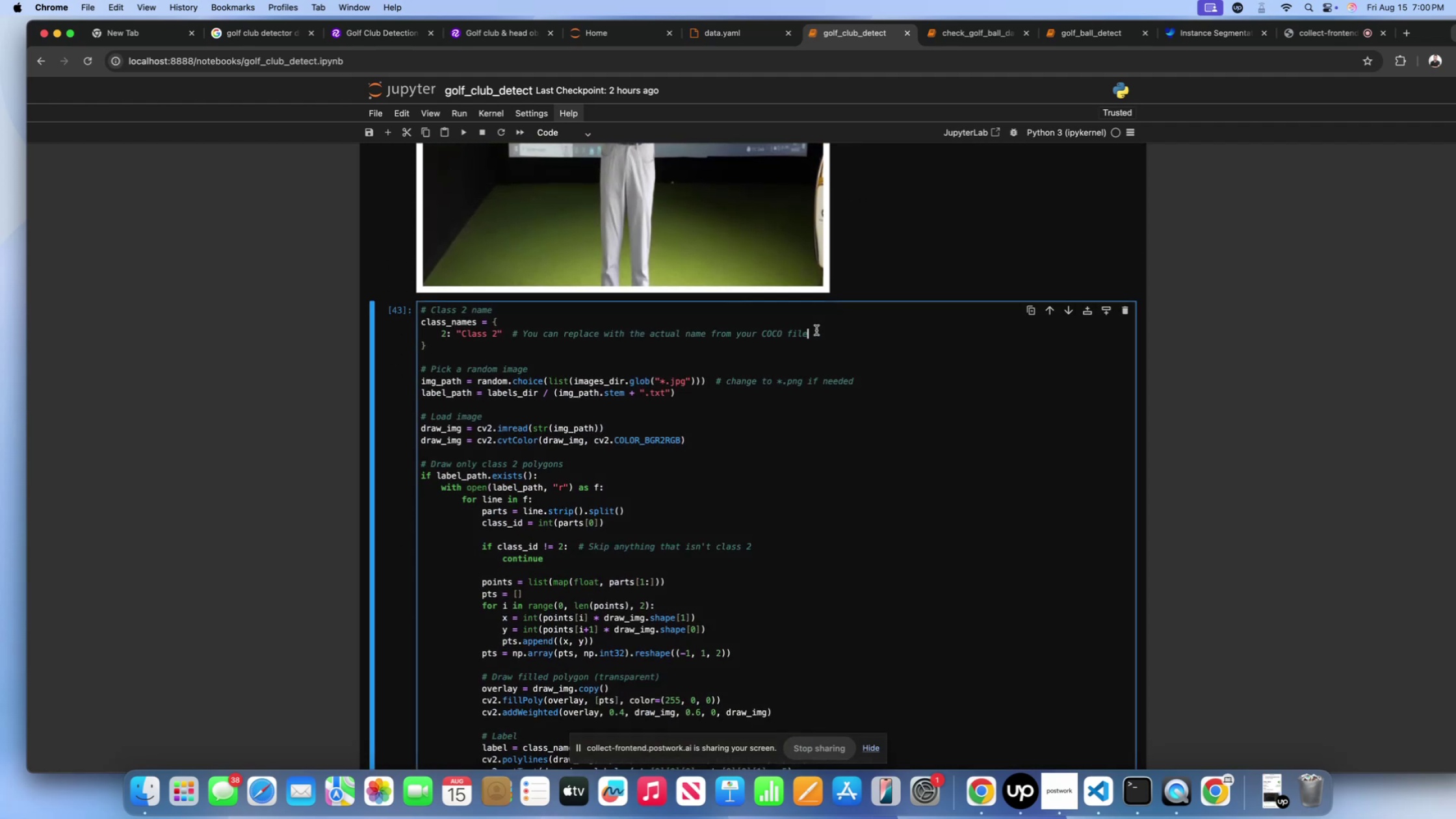 
key(Enter)
 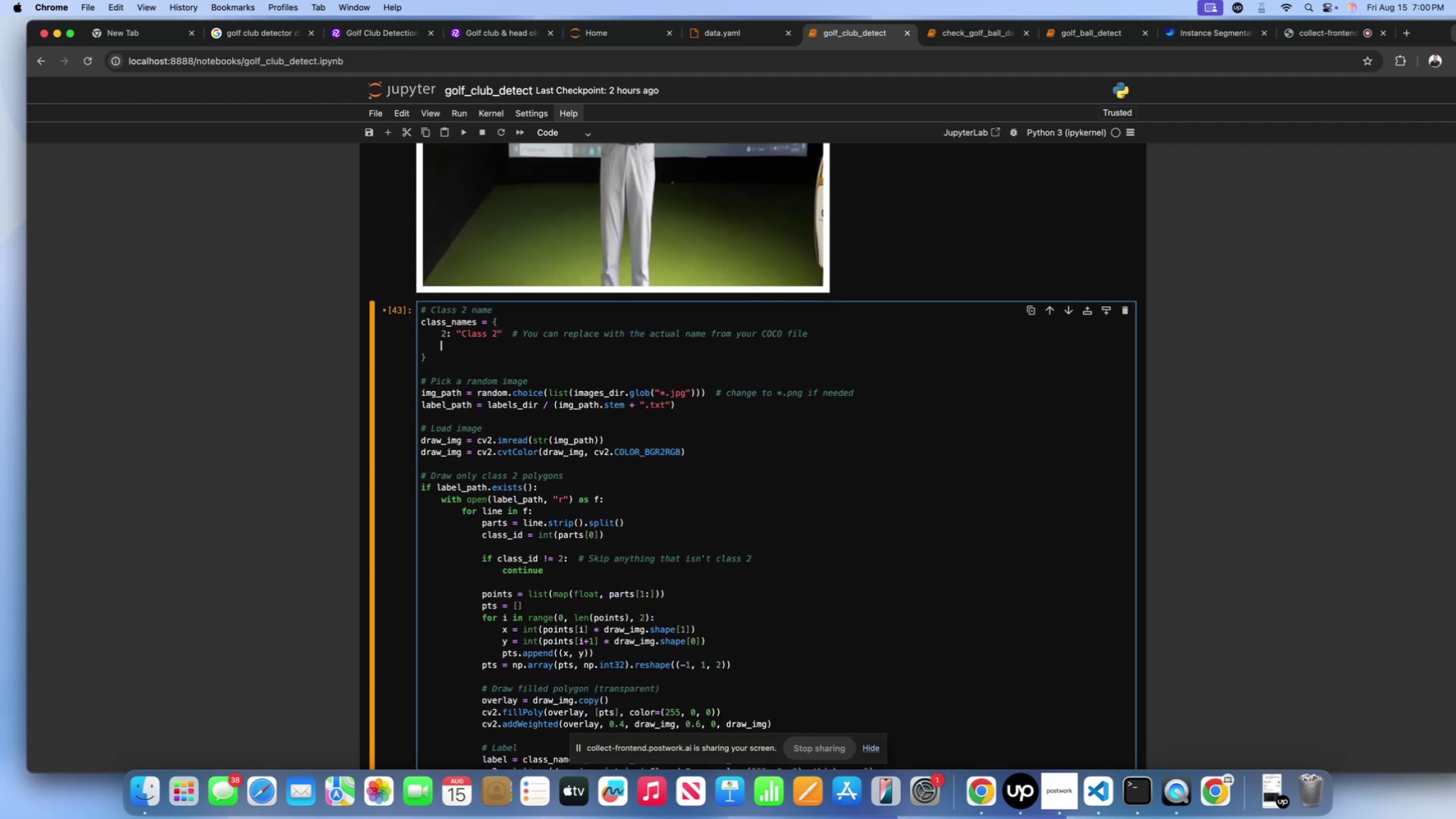 
key(Meta+CommandLeft)
 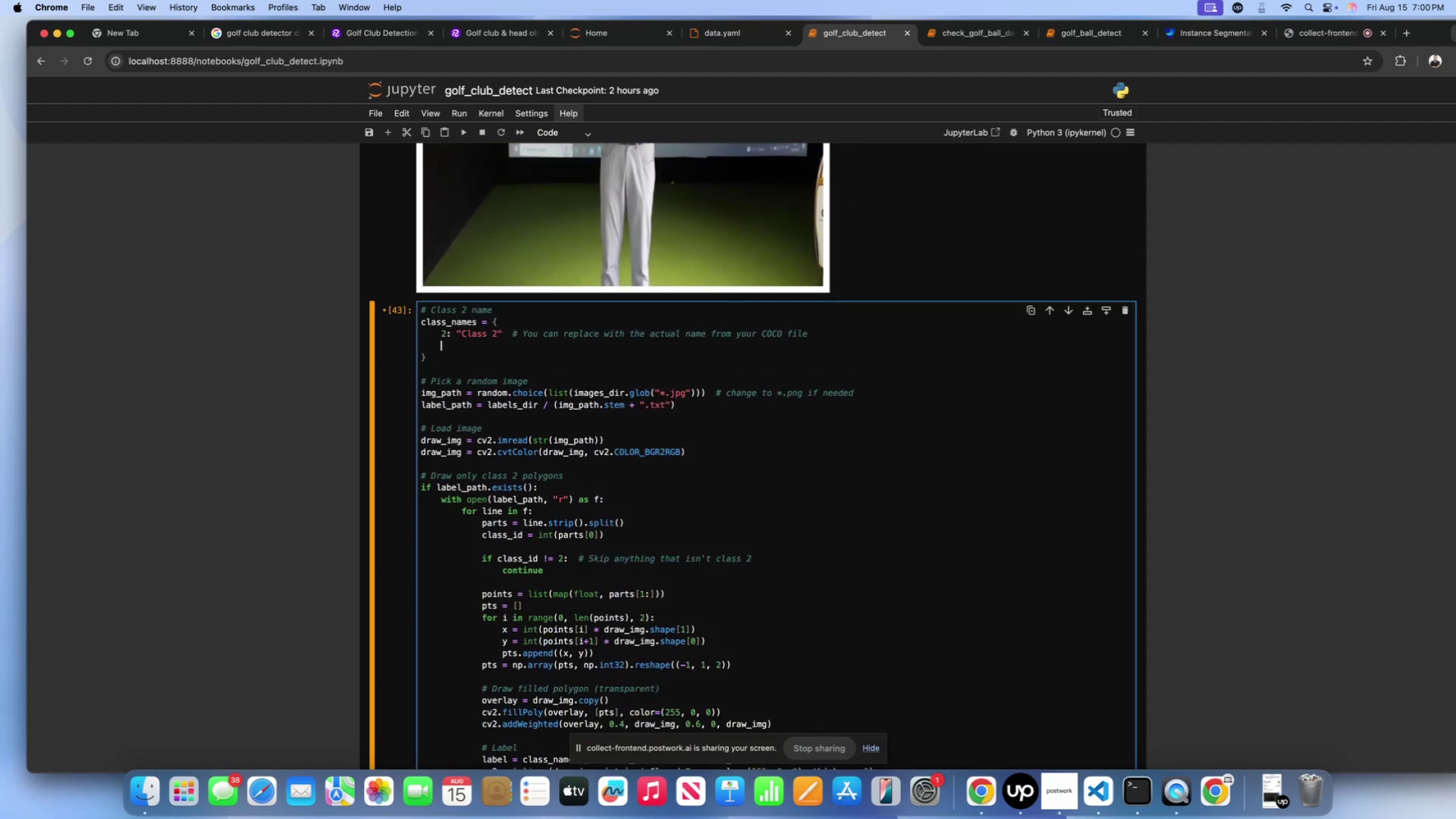 
key(Meta+V)
 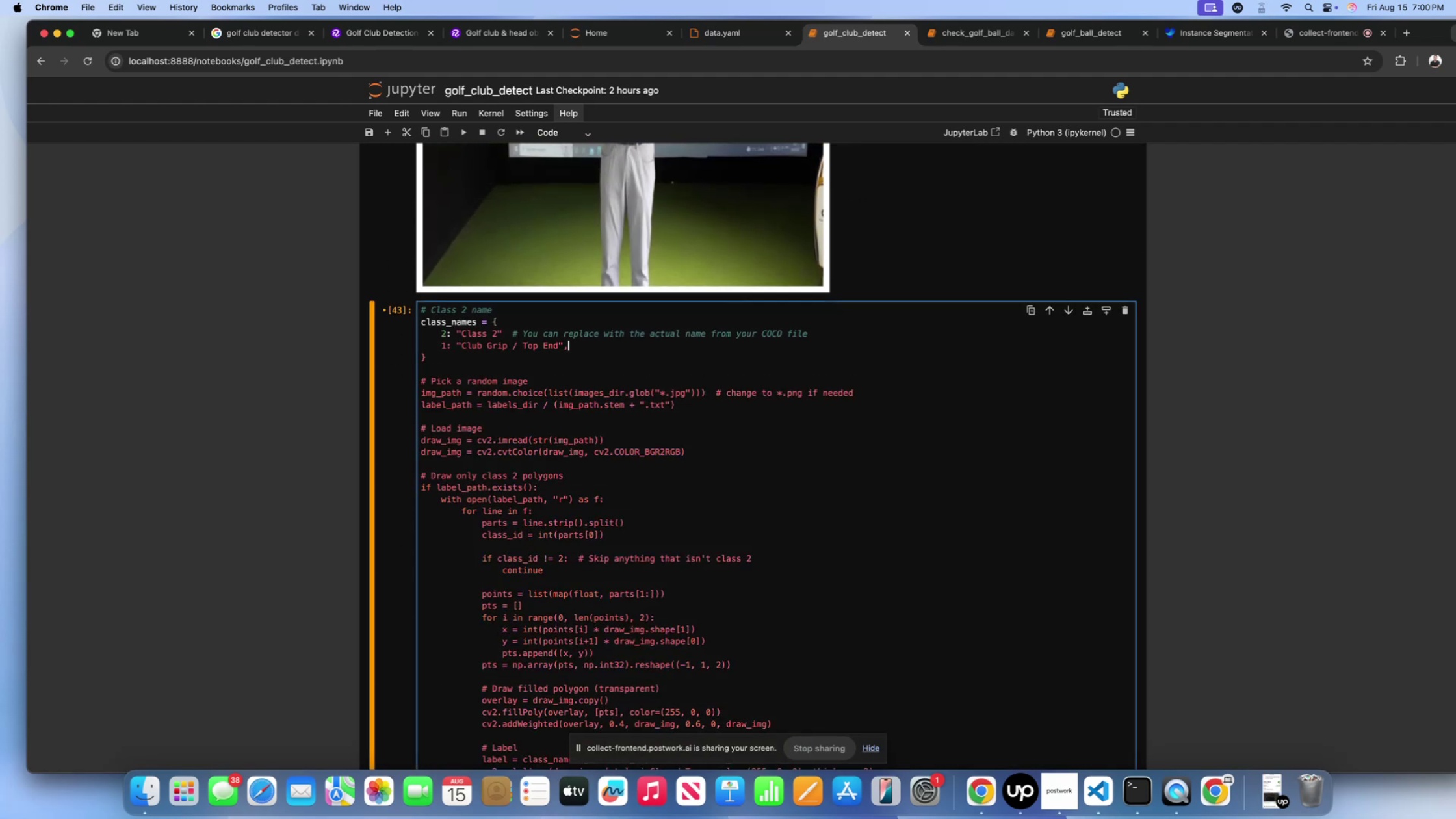 
key(Backspace)
 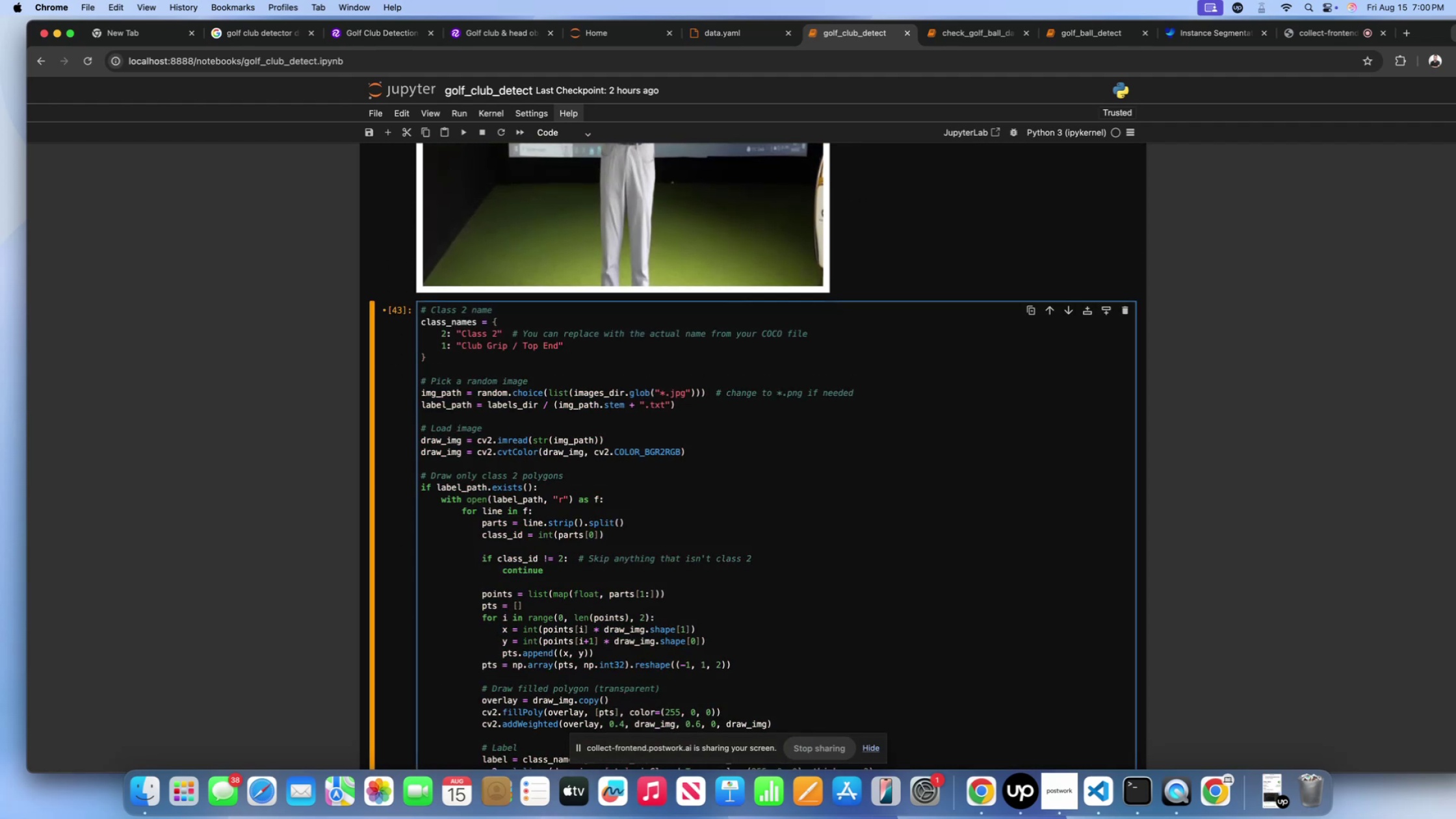 
key(Shift+Enter)
 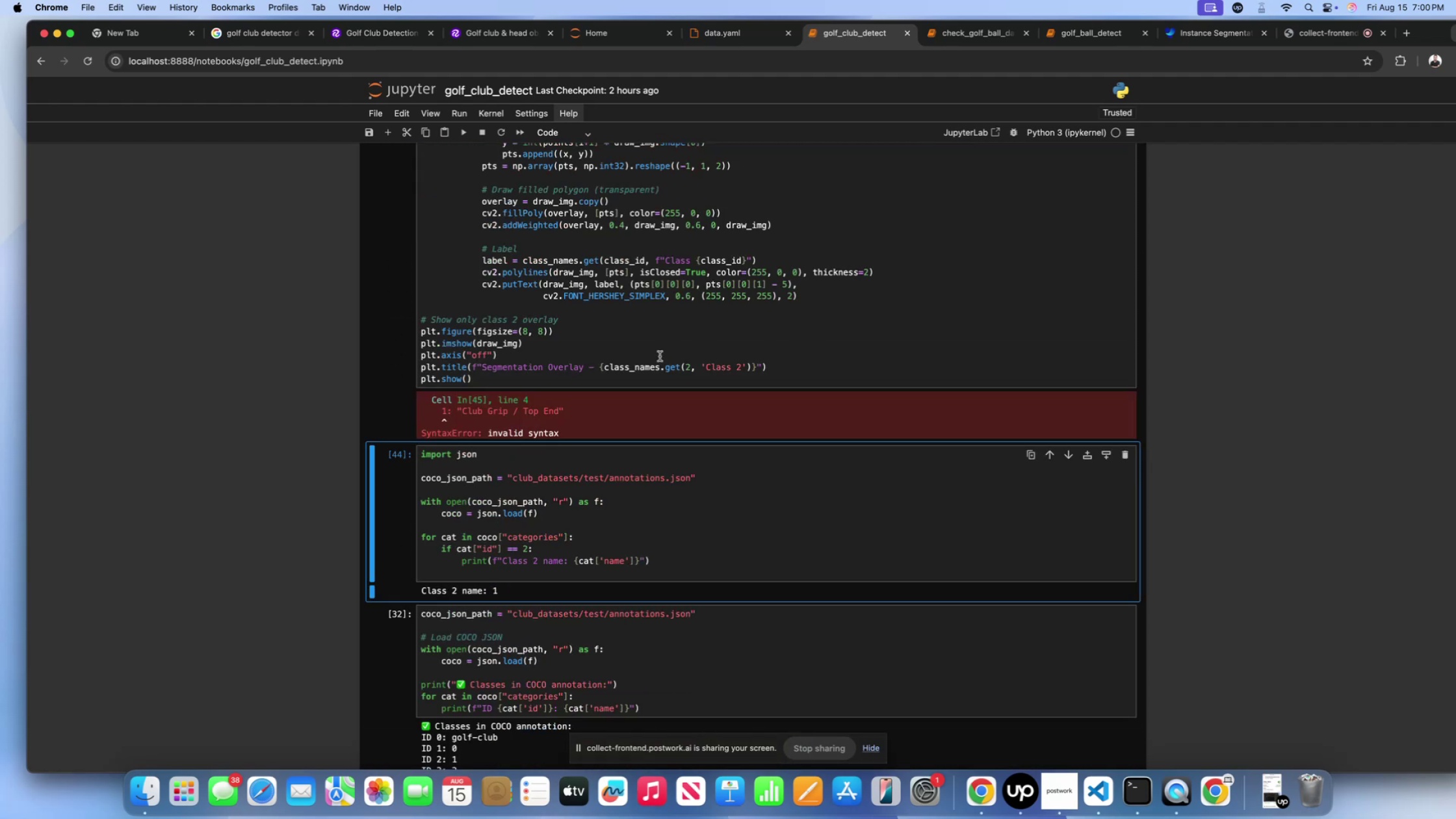 
scroll: coordinate [660, 356], scroll_direction: up, amount: 87.0
 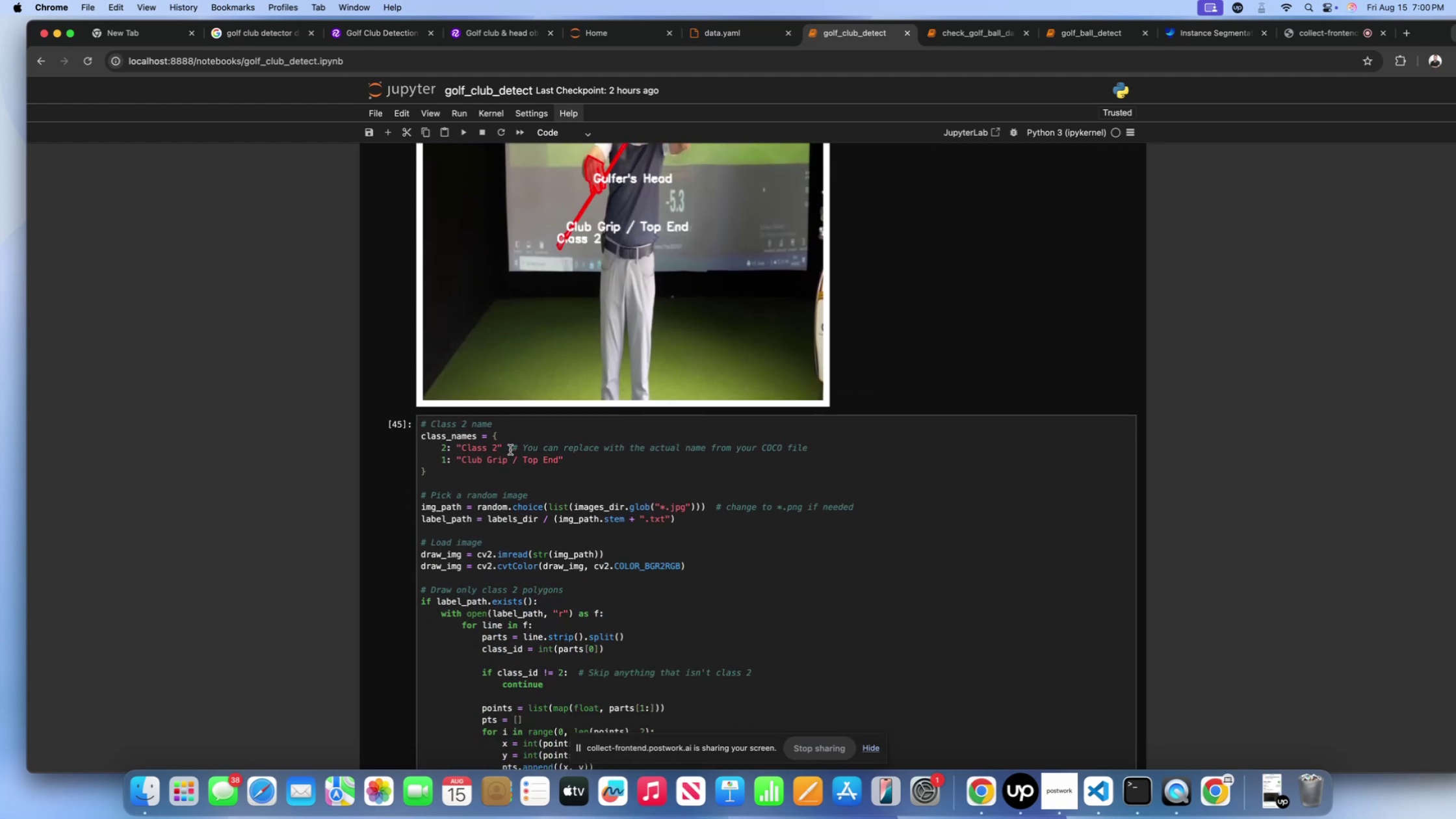 
left_click([504, 450])
 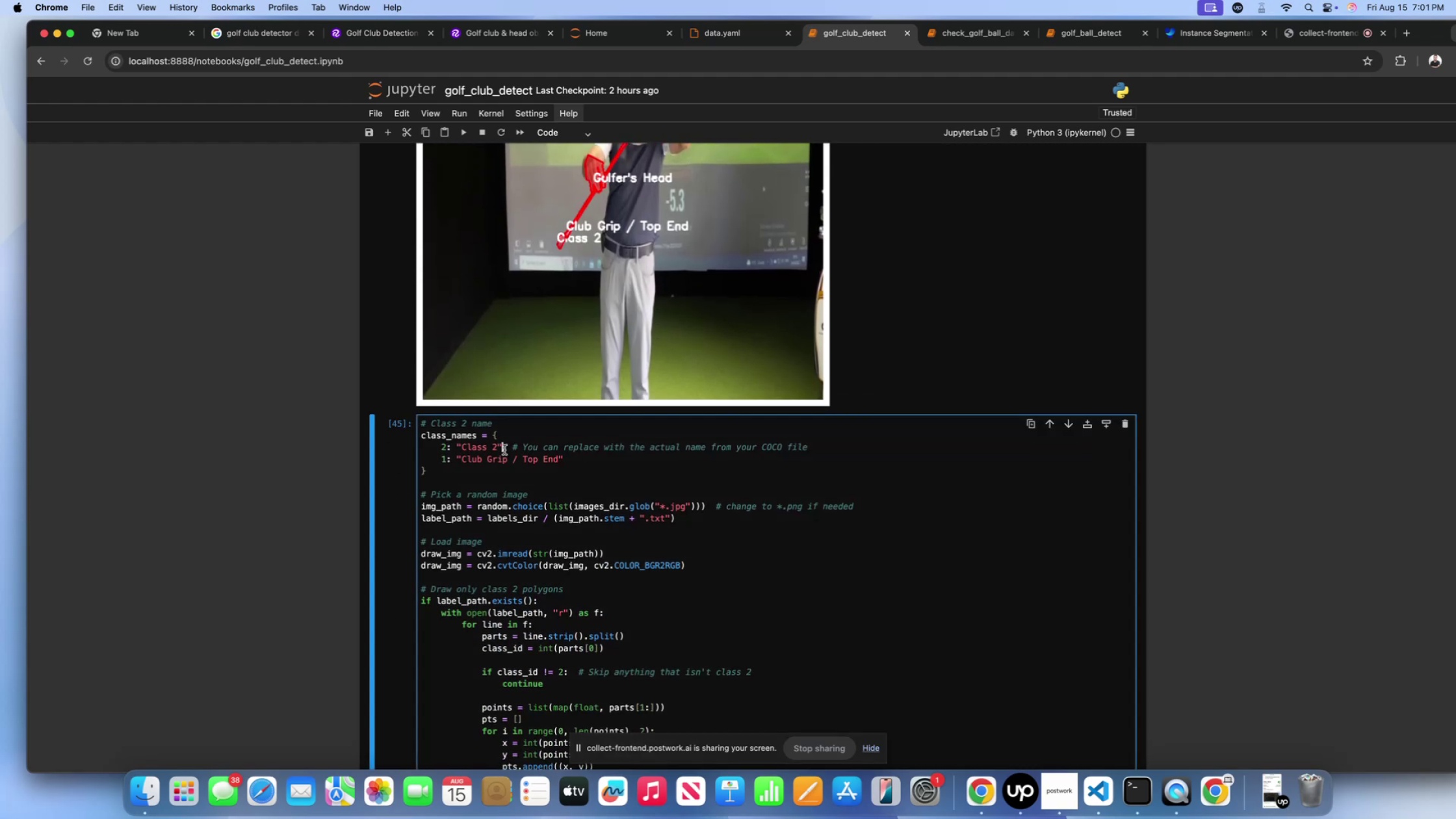 
key(Comma)
 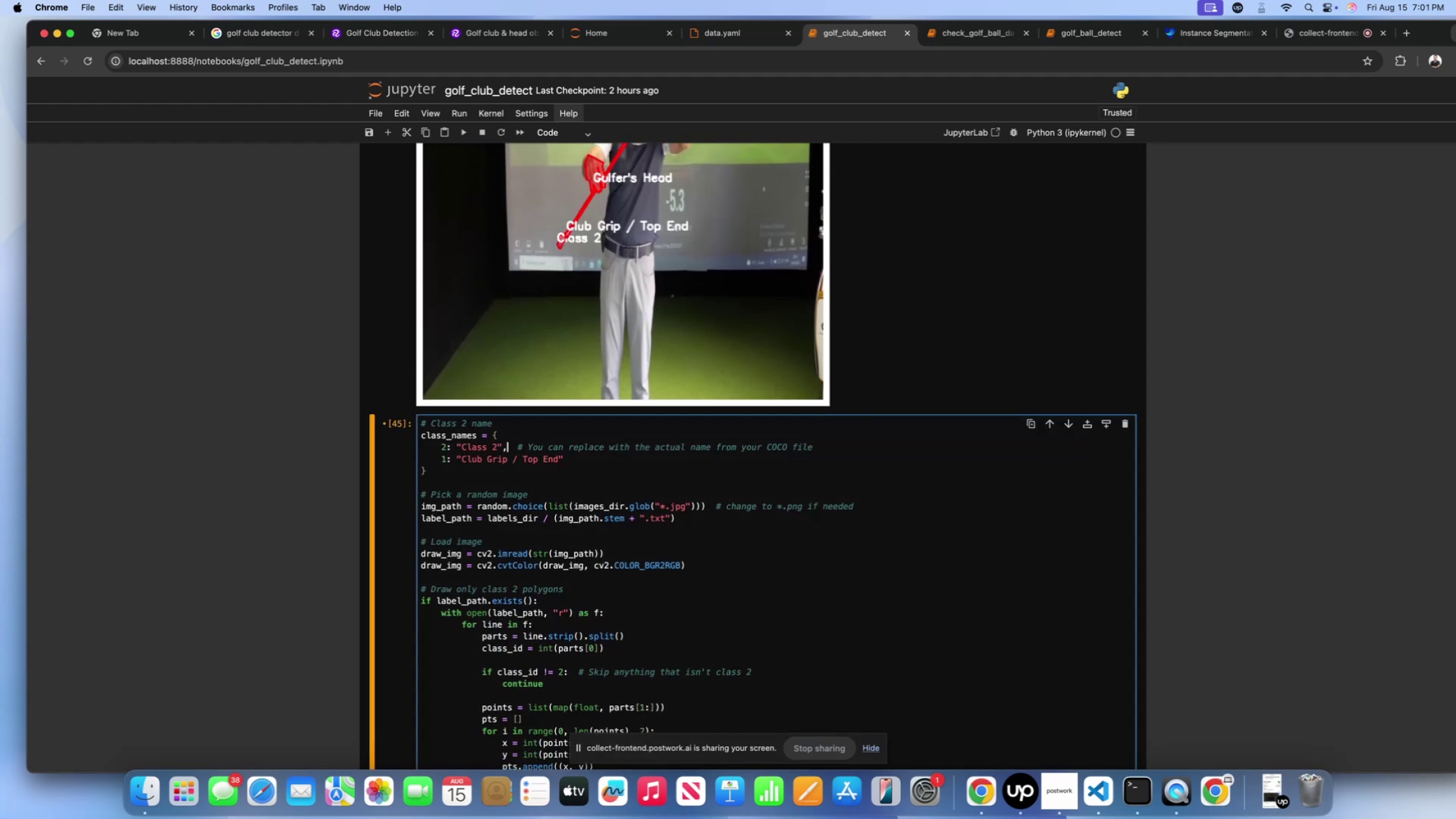 
key(Shift+ShiftLeft)
 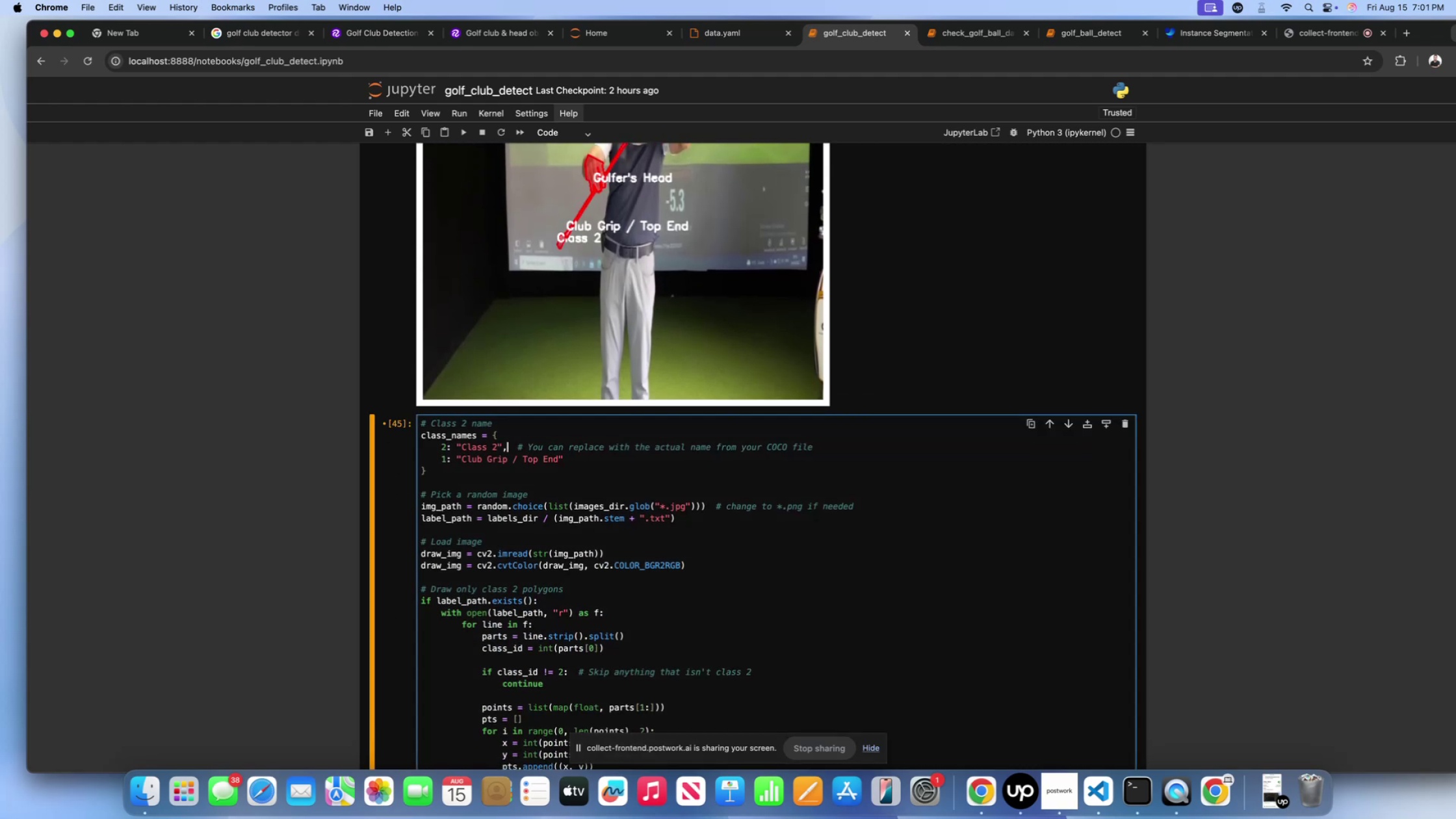 
key(Shift+Enter)
 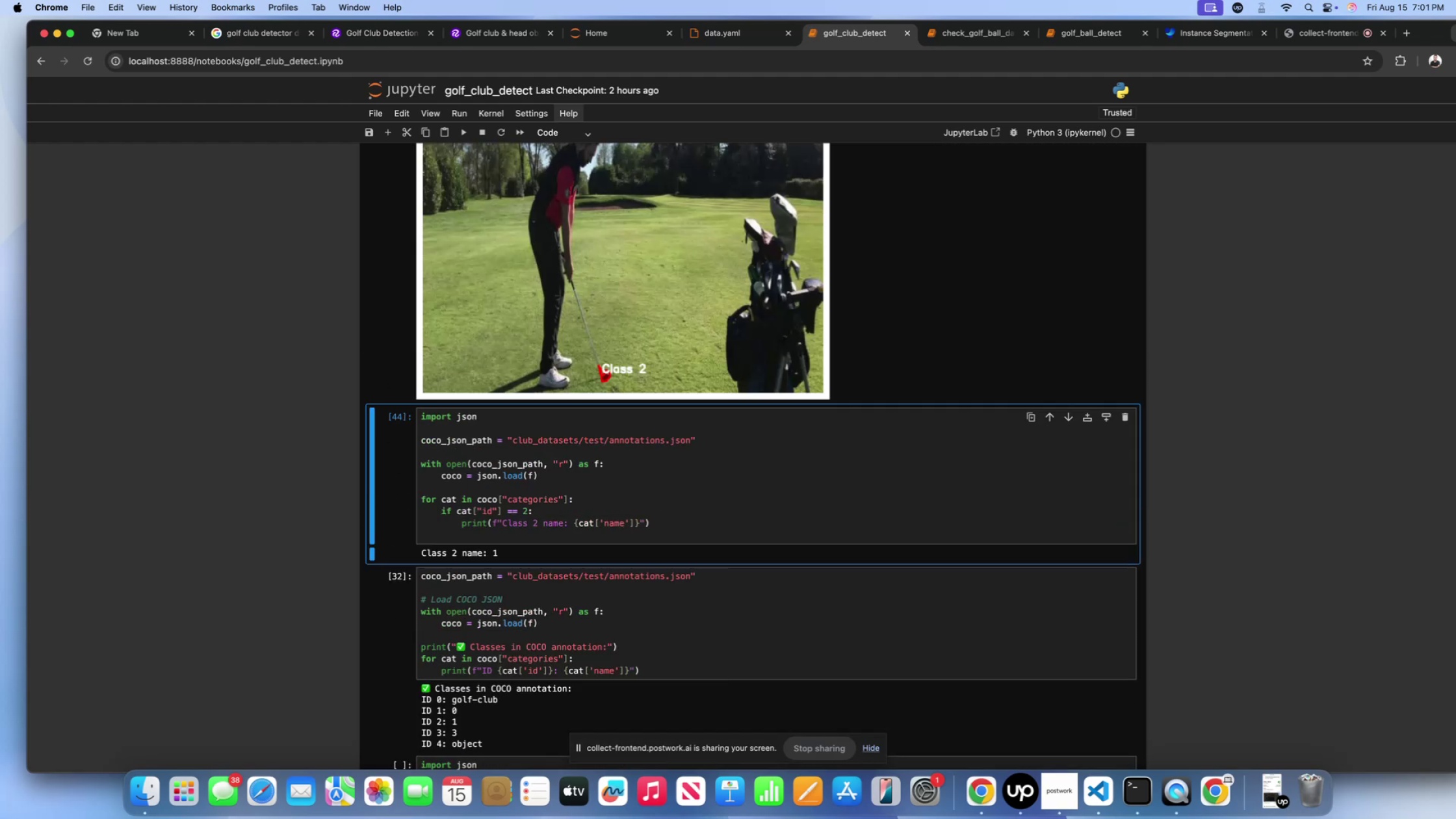 
scroll: coordinate [612, 413], scroll_direction: up, amount: 17.0
 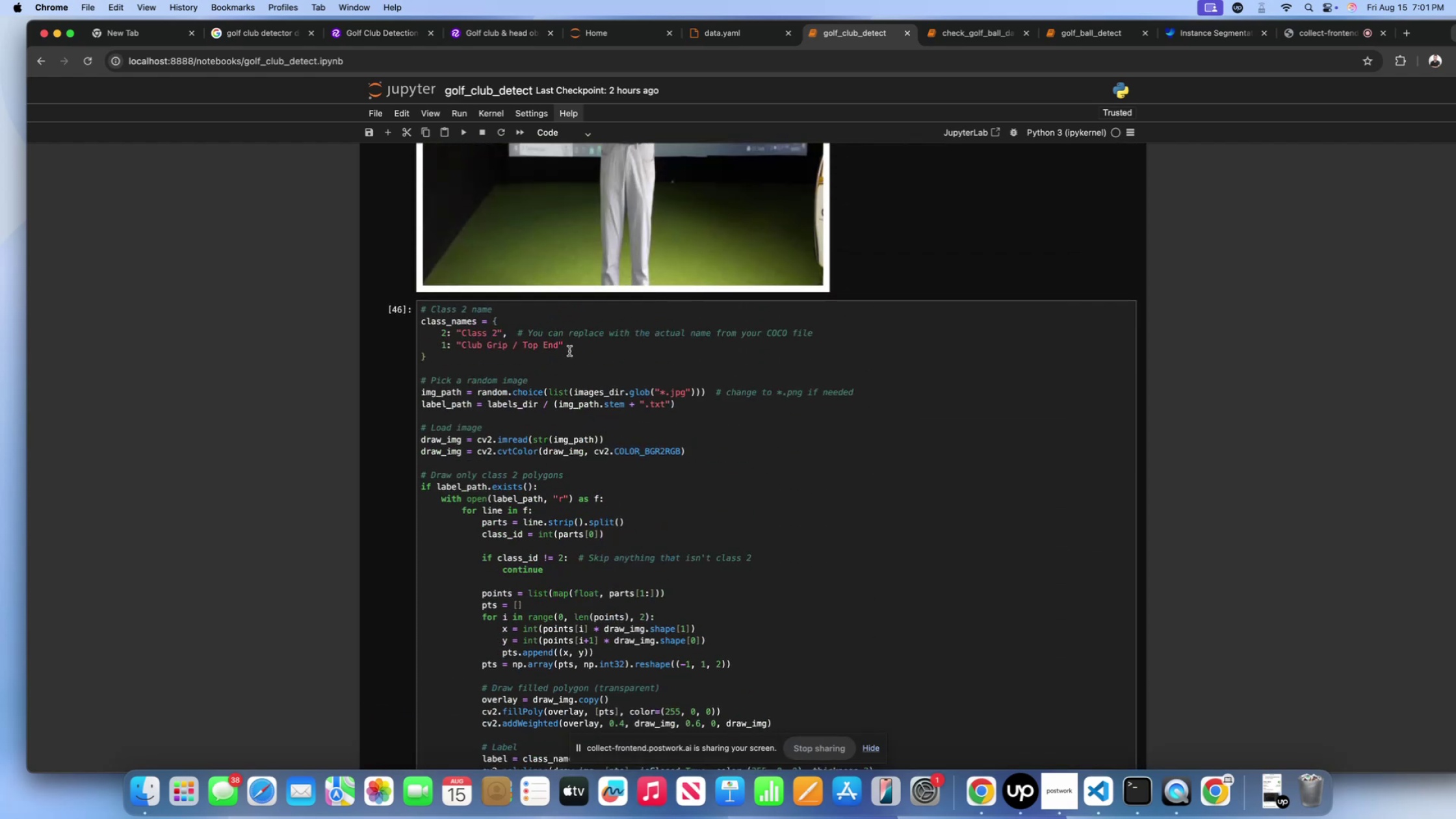 
left_click_drag(start_coordinate=[569, 343], to_coordinate=[439, 344])
 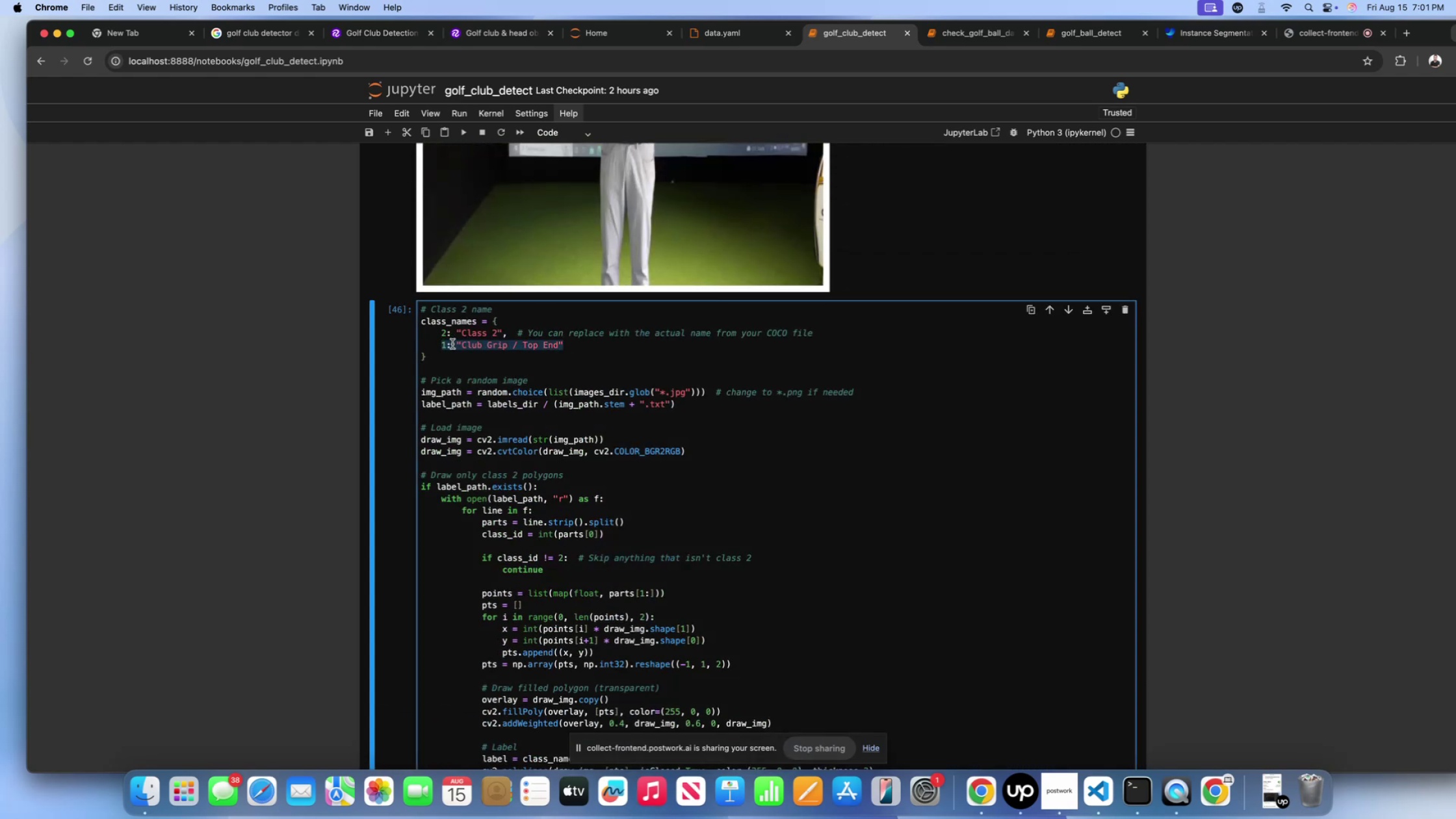 
key(Meta+C)
 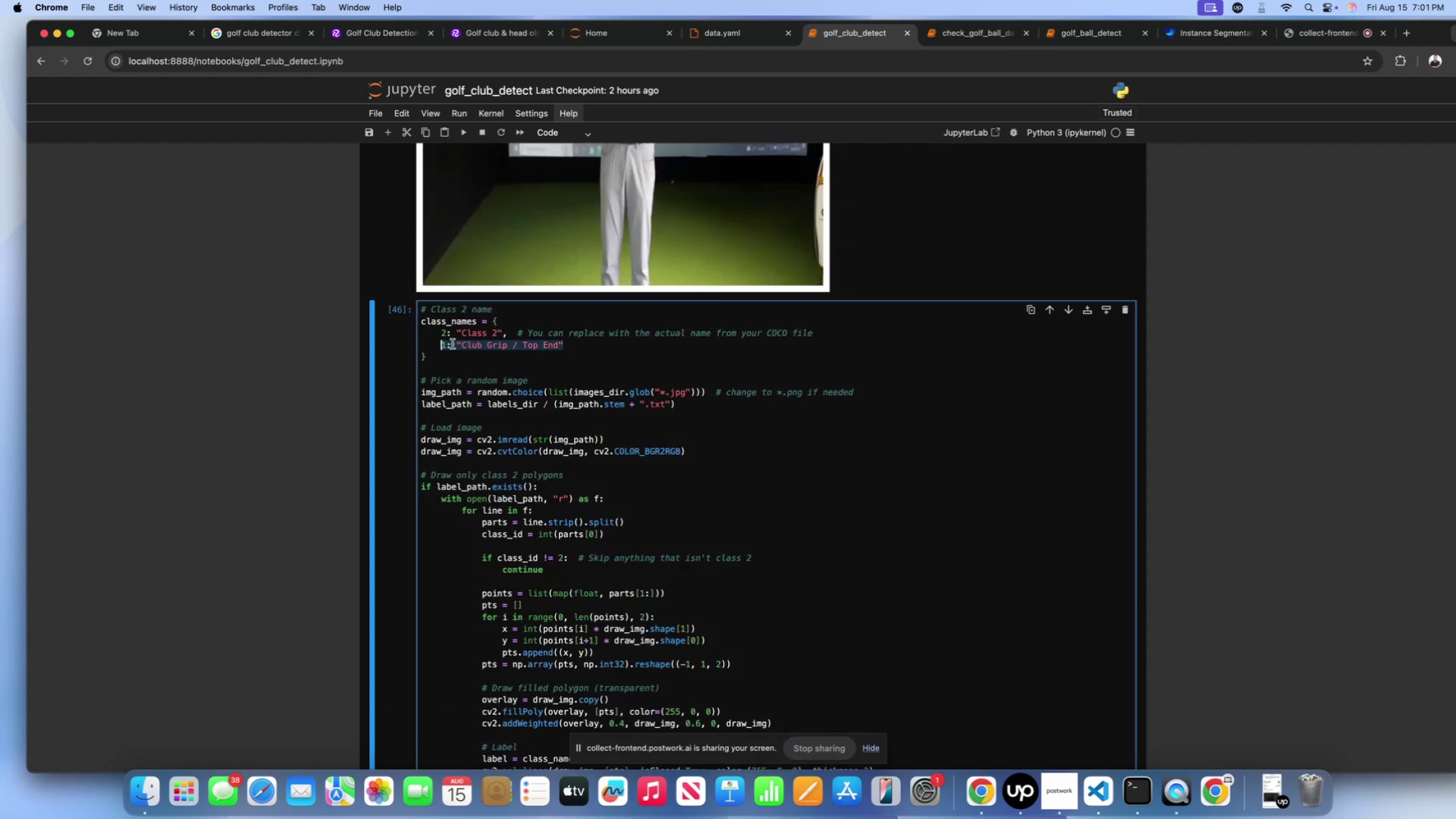 
key(Backspace)
 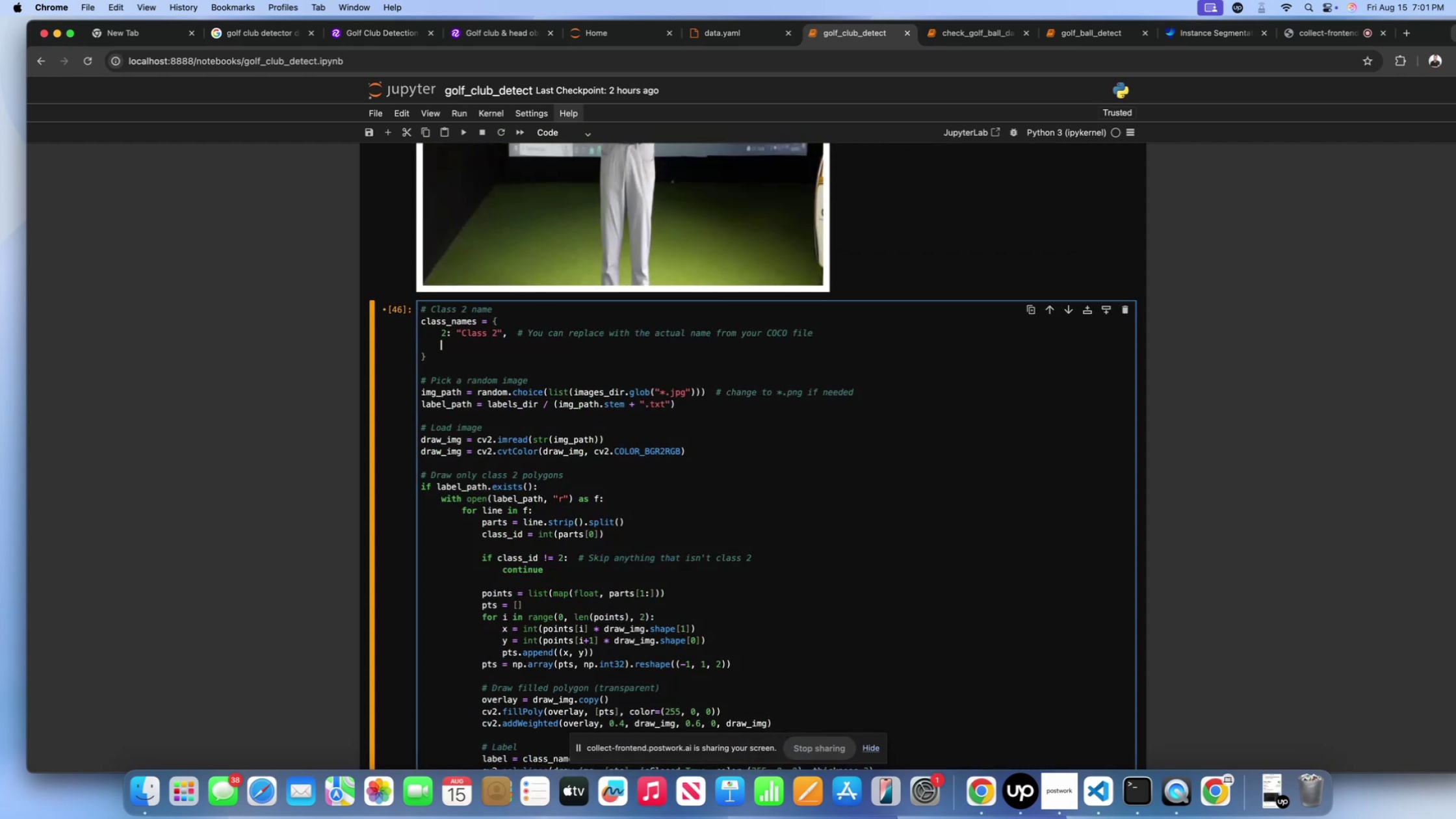 
key(Backspace)
 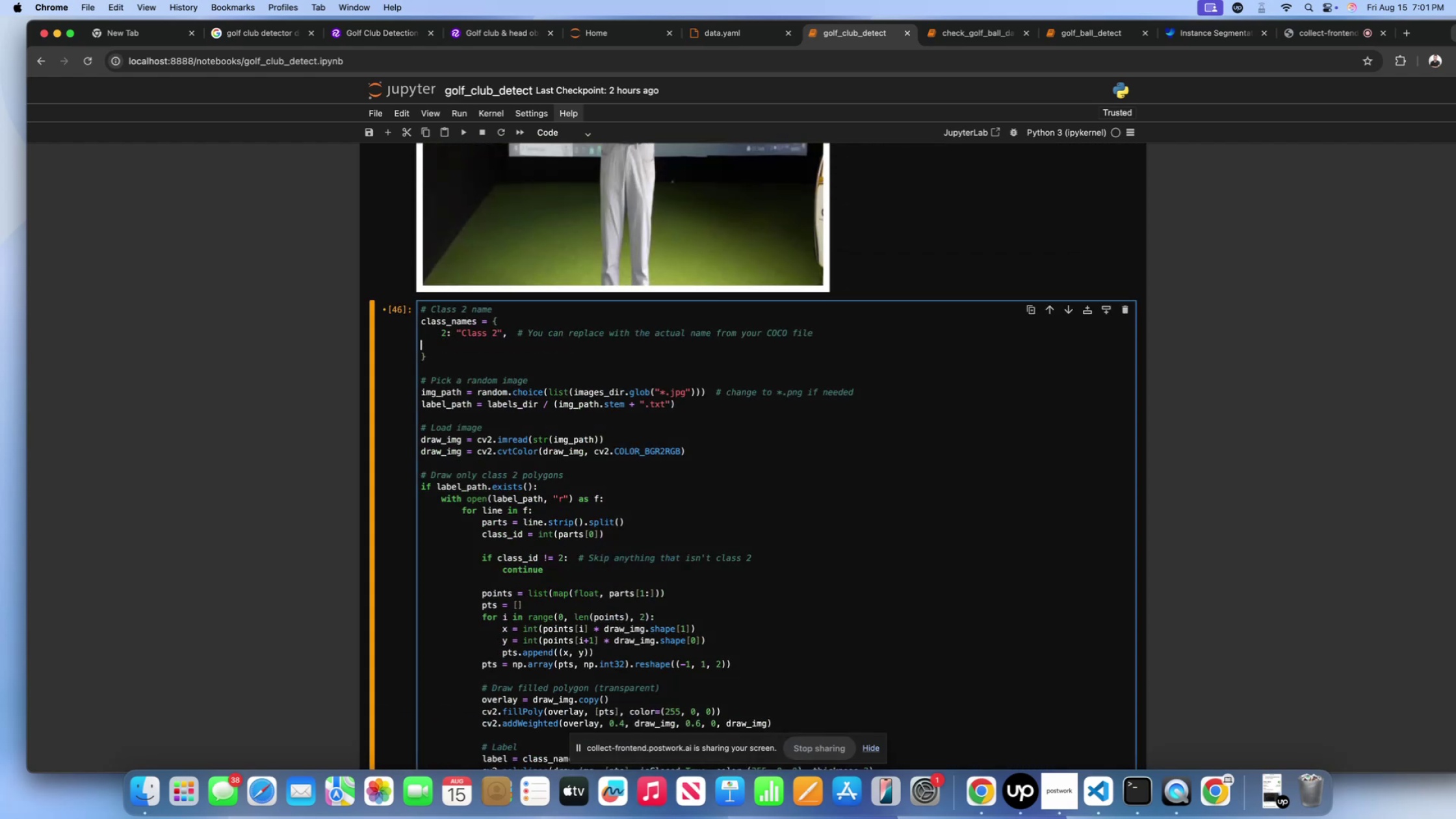 
key(Backspace)
 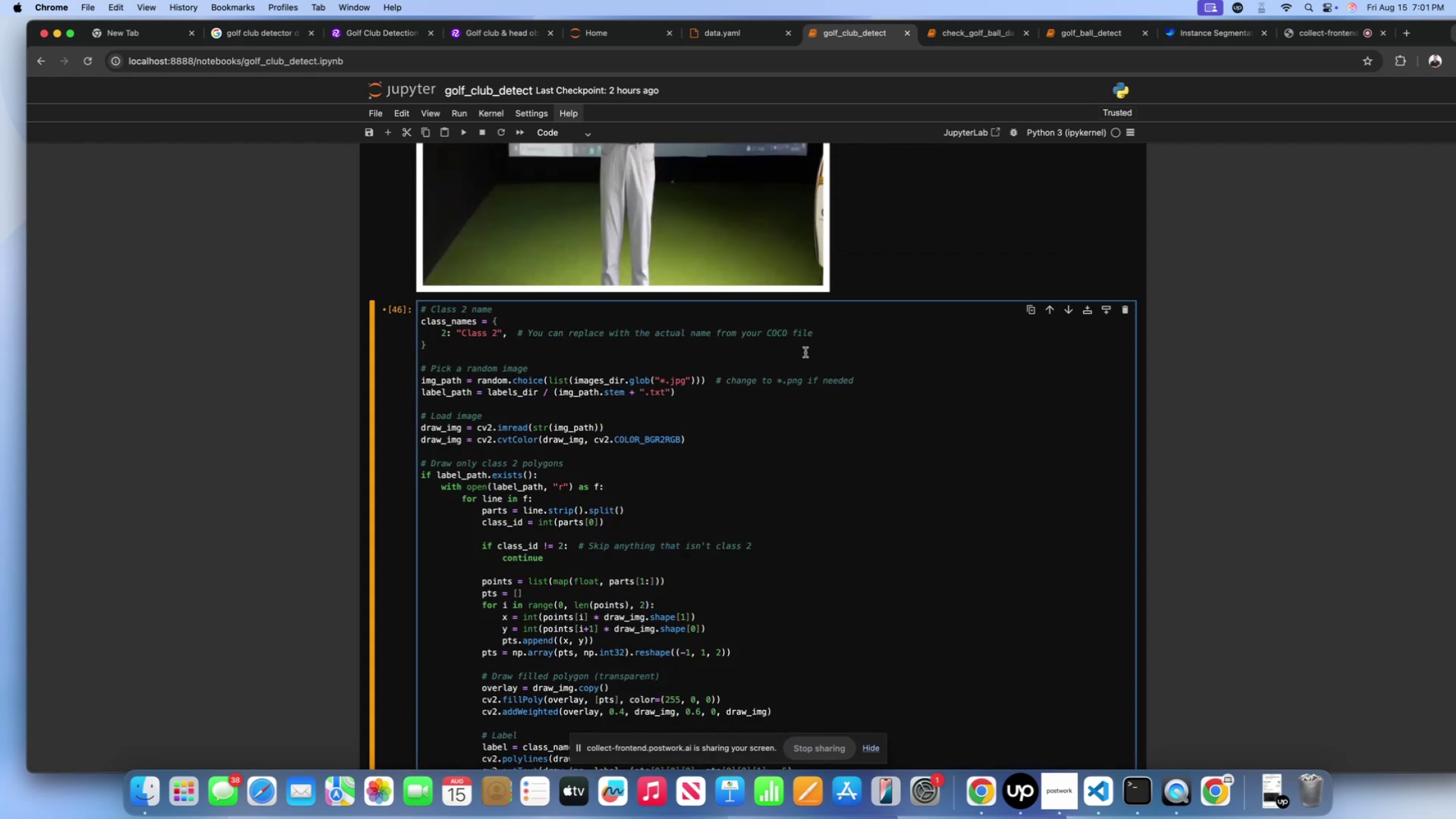 
left_click_drag(start_coordinate=[826, 333], to_coordinate=[500, 335])
 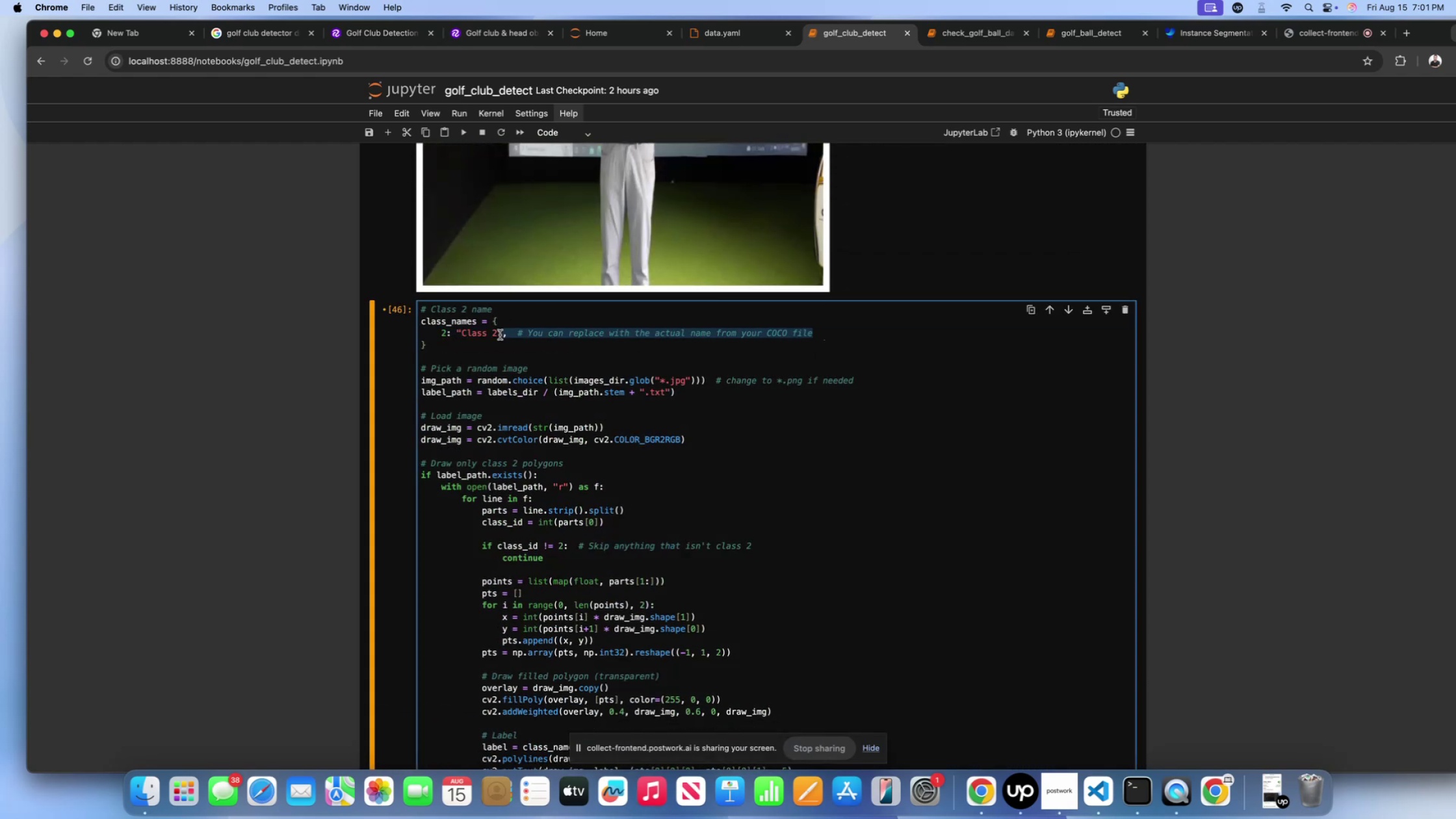 
key(Backspace)
 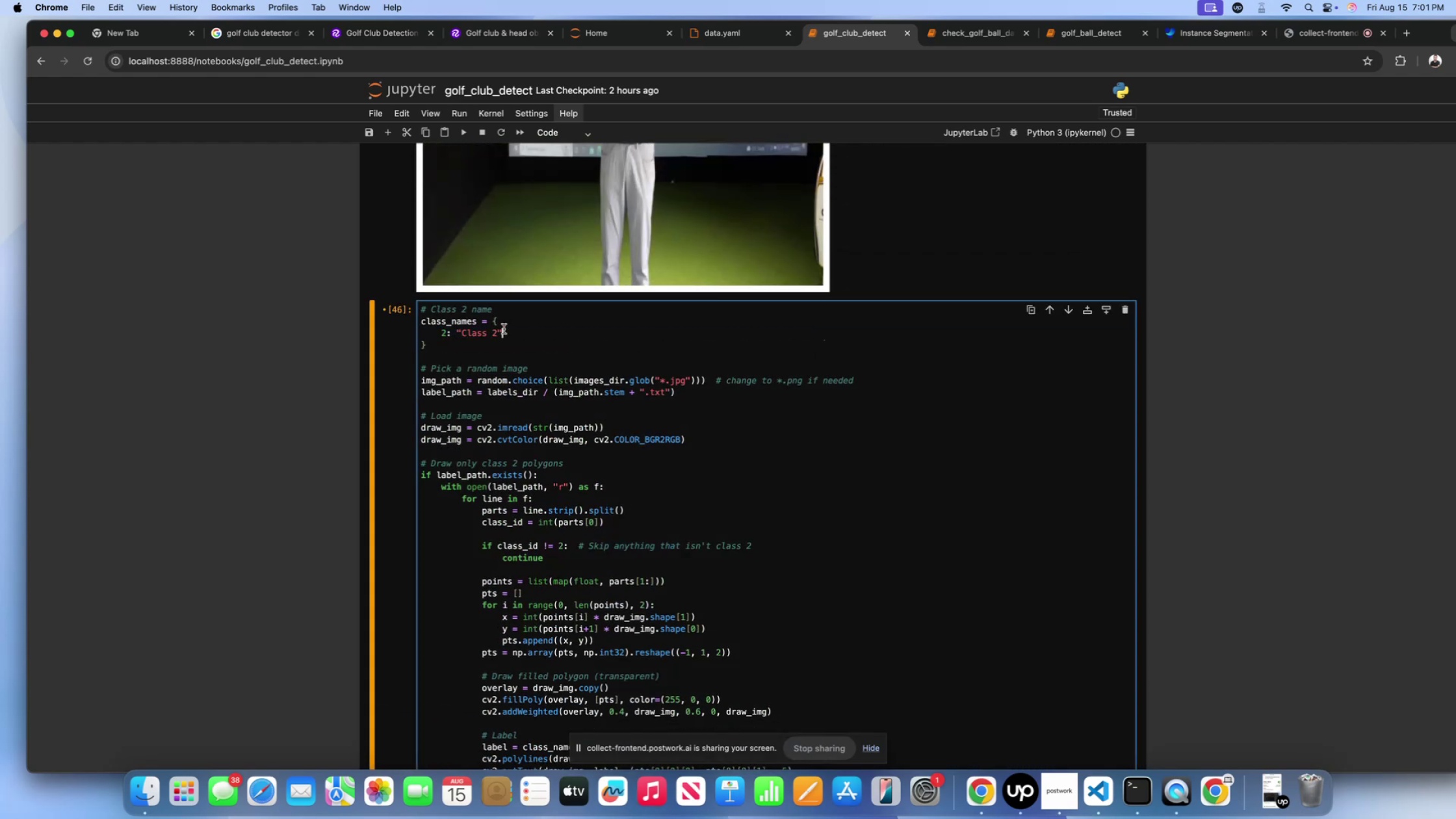 
left_click([505, 324])
 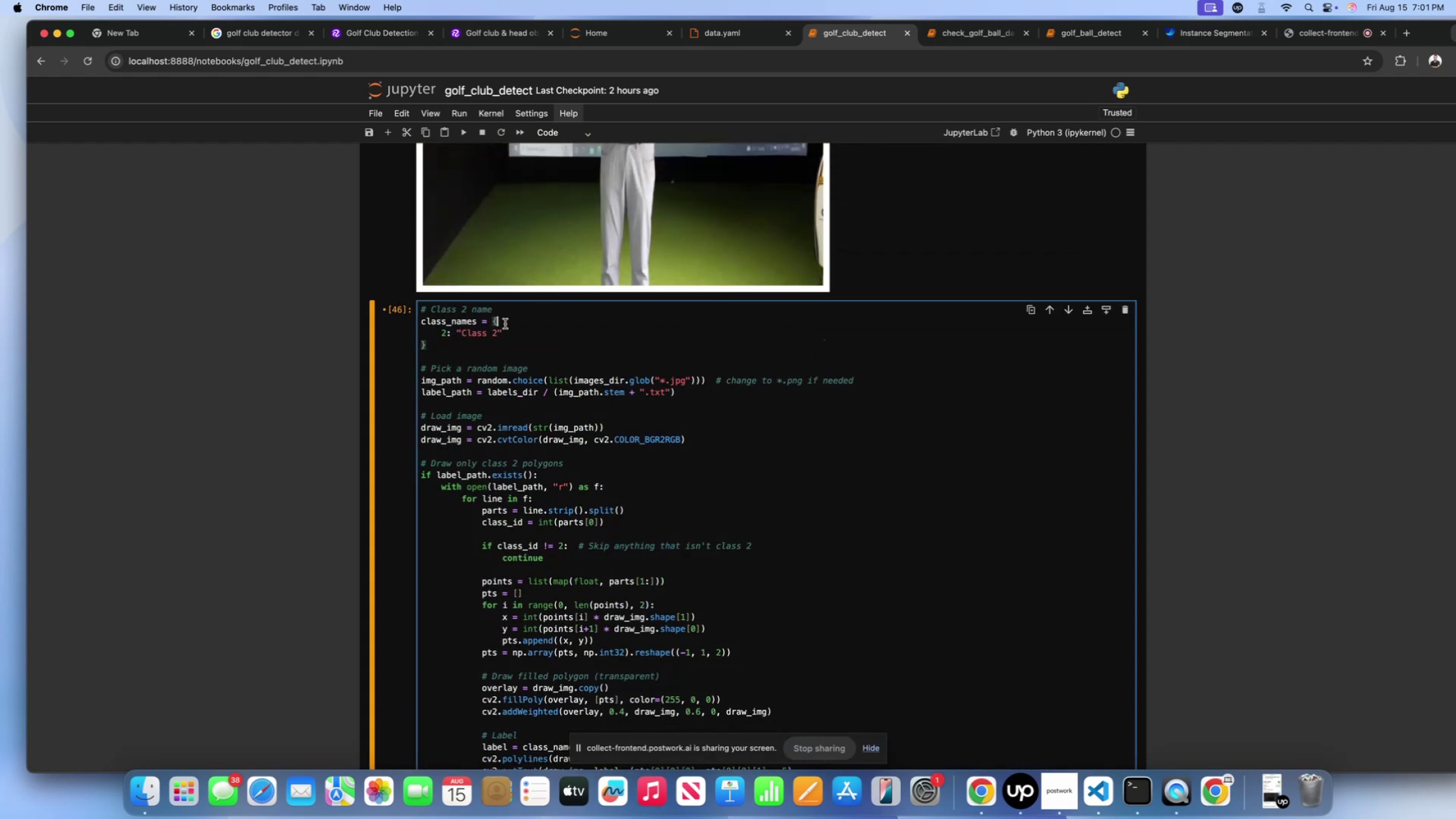 
key(Enter)
 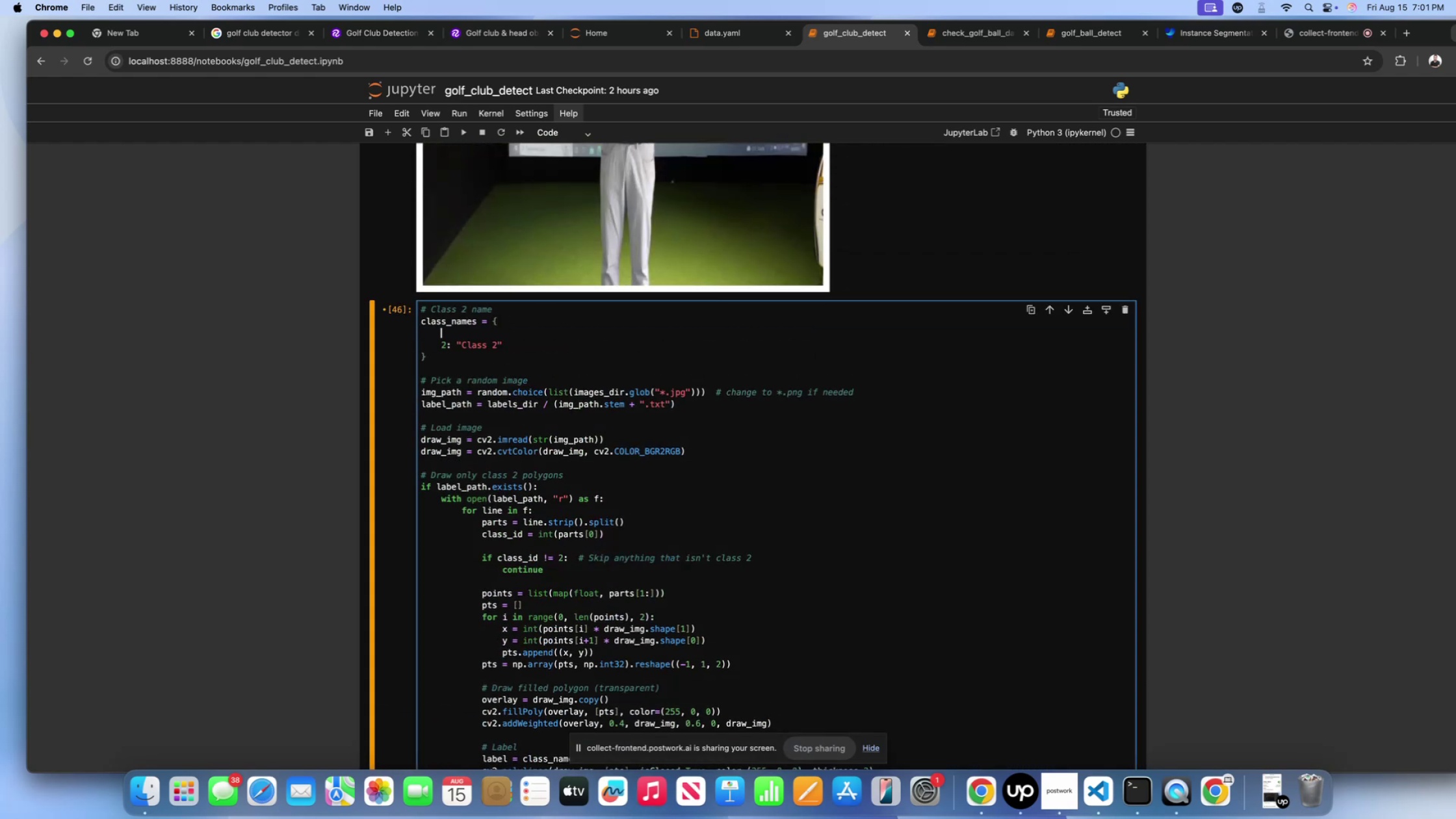 
key(Meta+CommandLeft)
 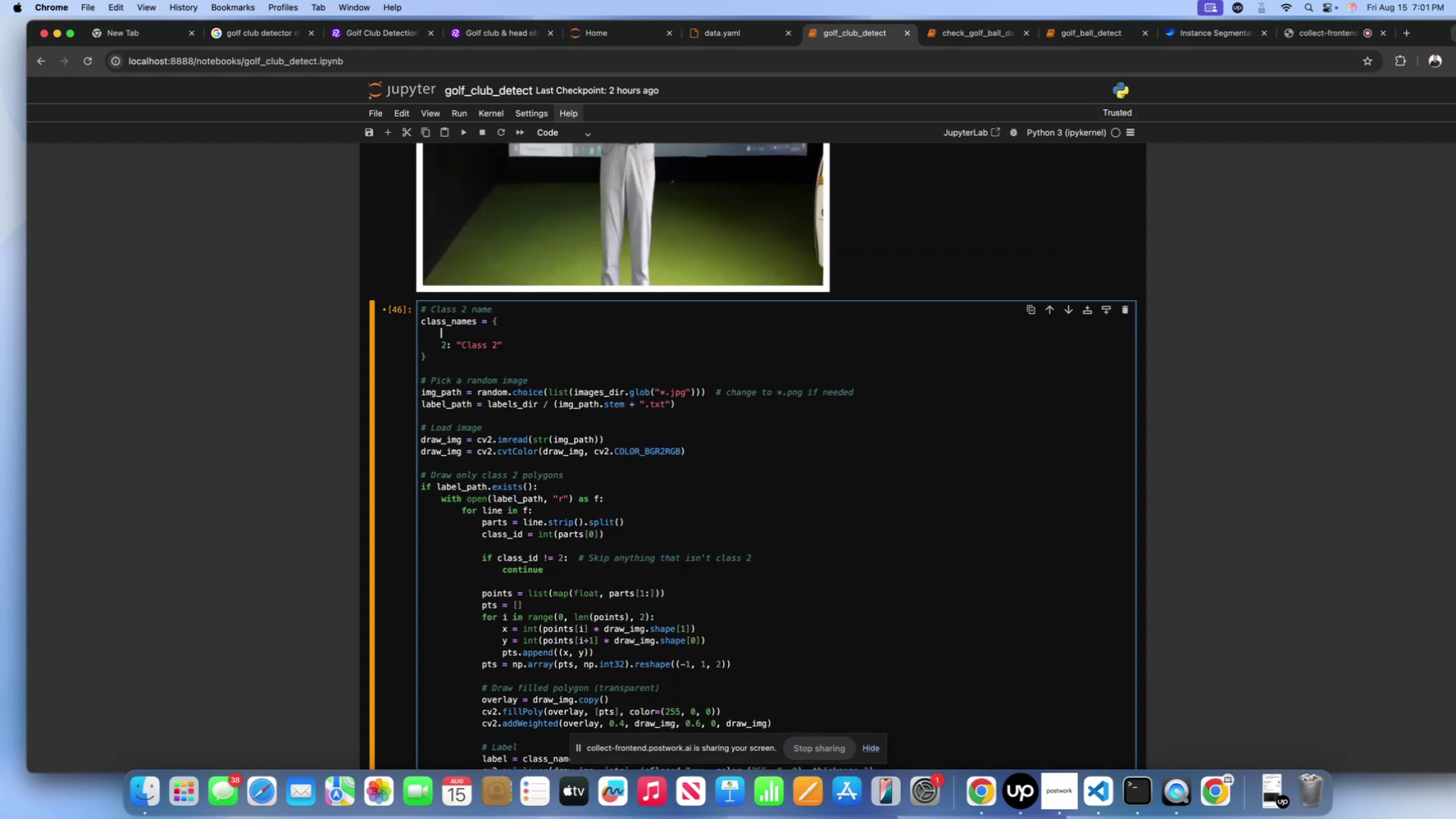 
key(Meta+V)
 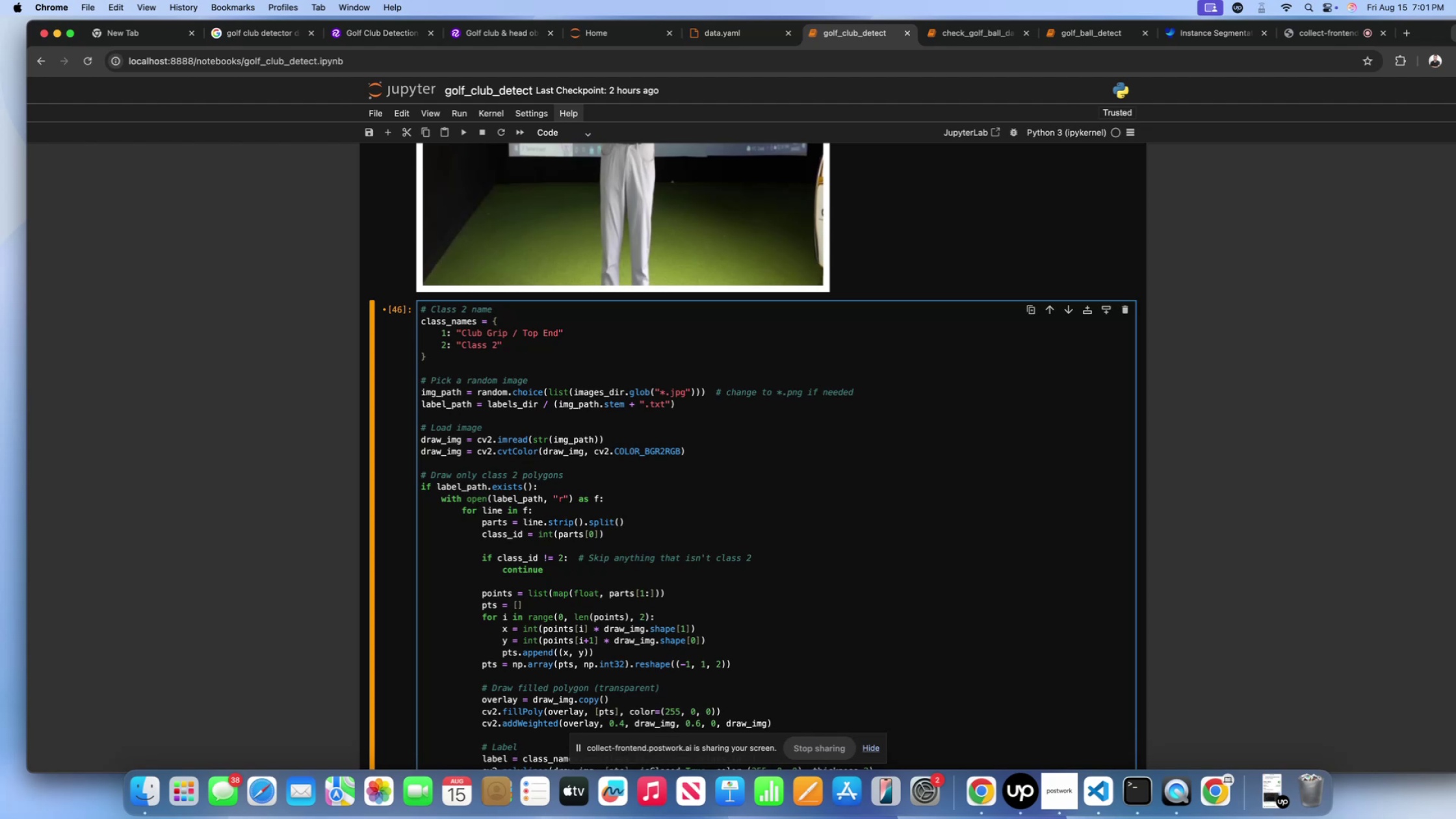 
key(Comma)
 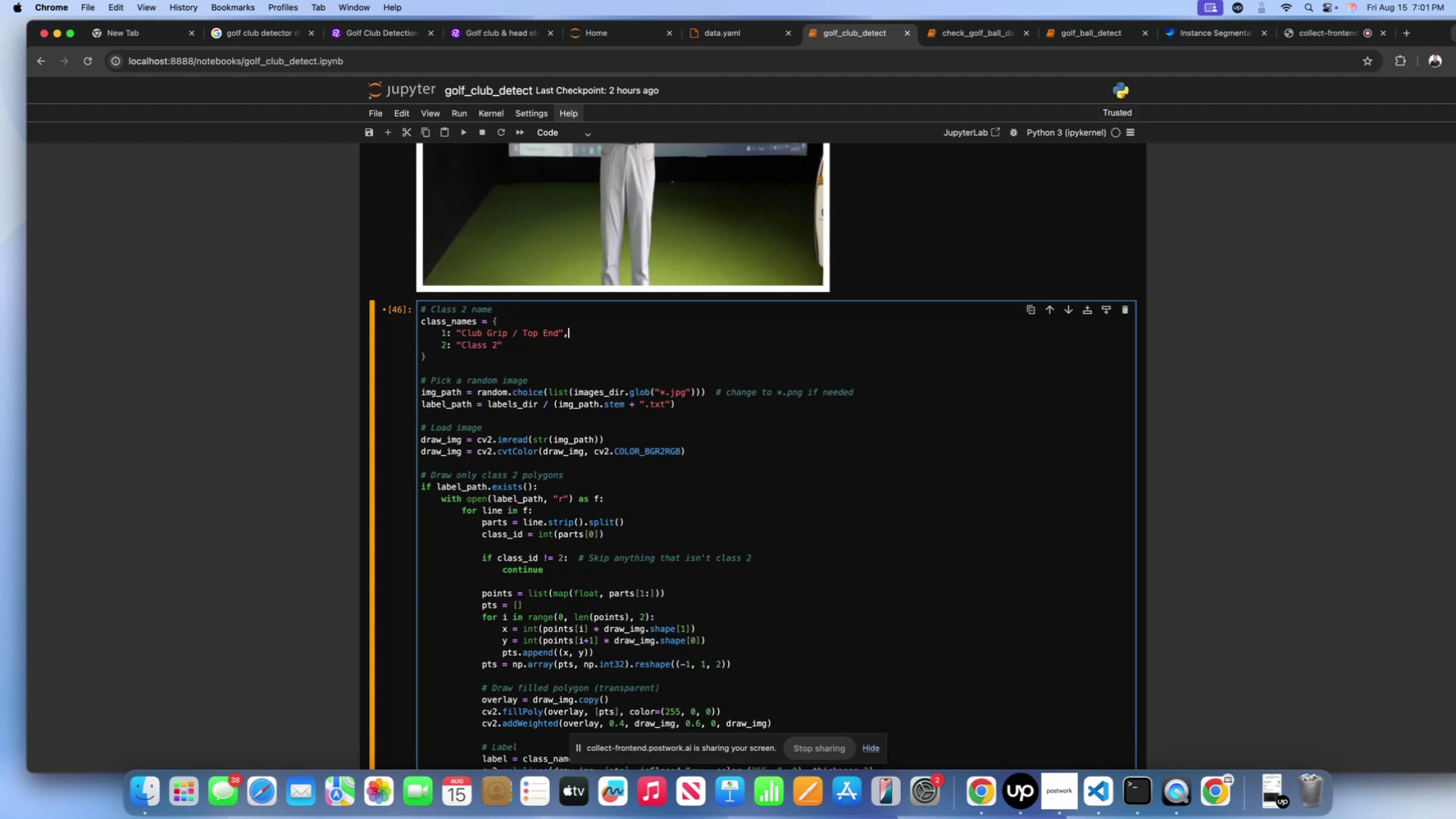 
key(Shift+Enter)
 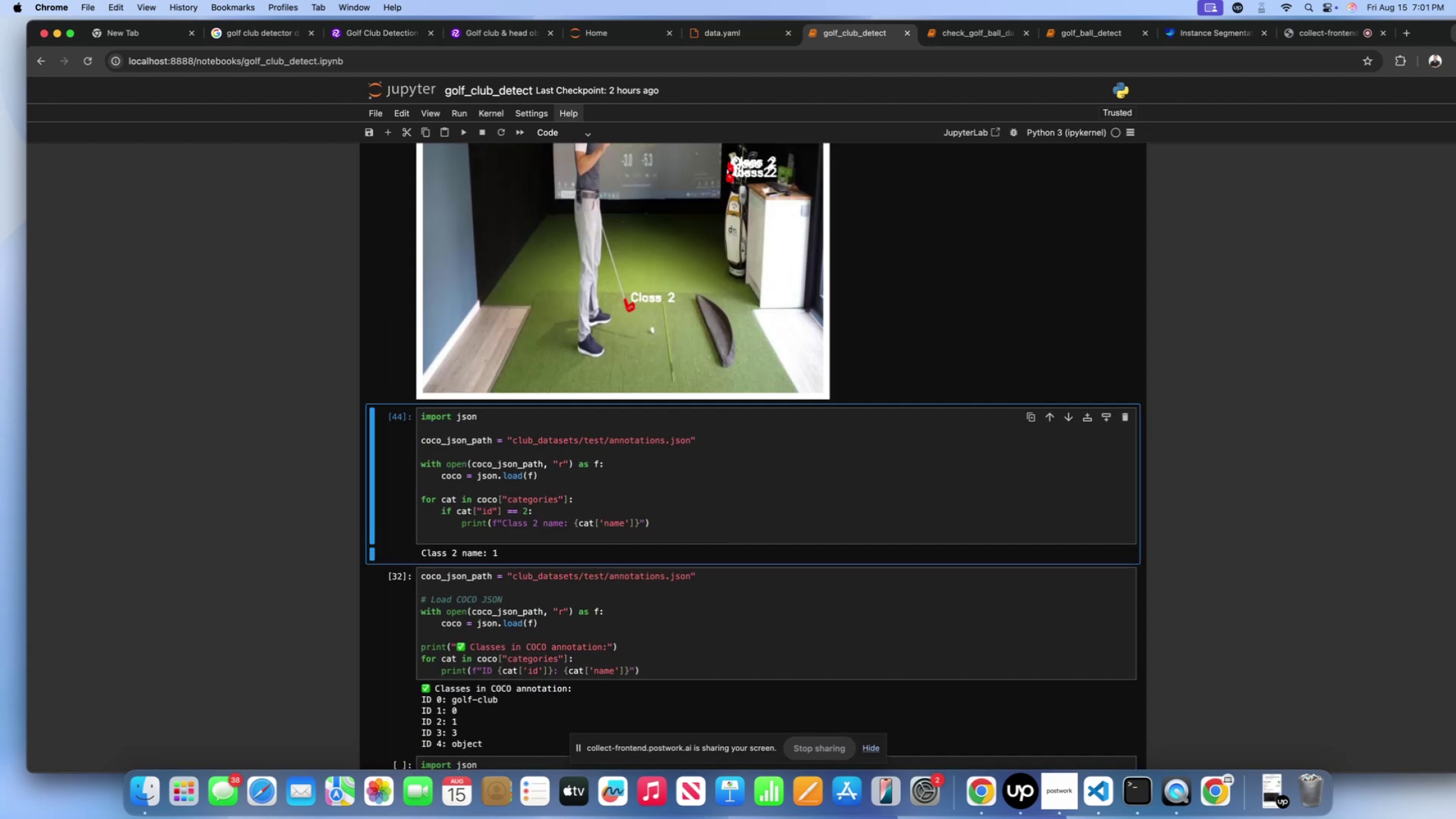 
scroll: coordinate [671, 521], scroll_direction: up, amount: 246.0
 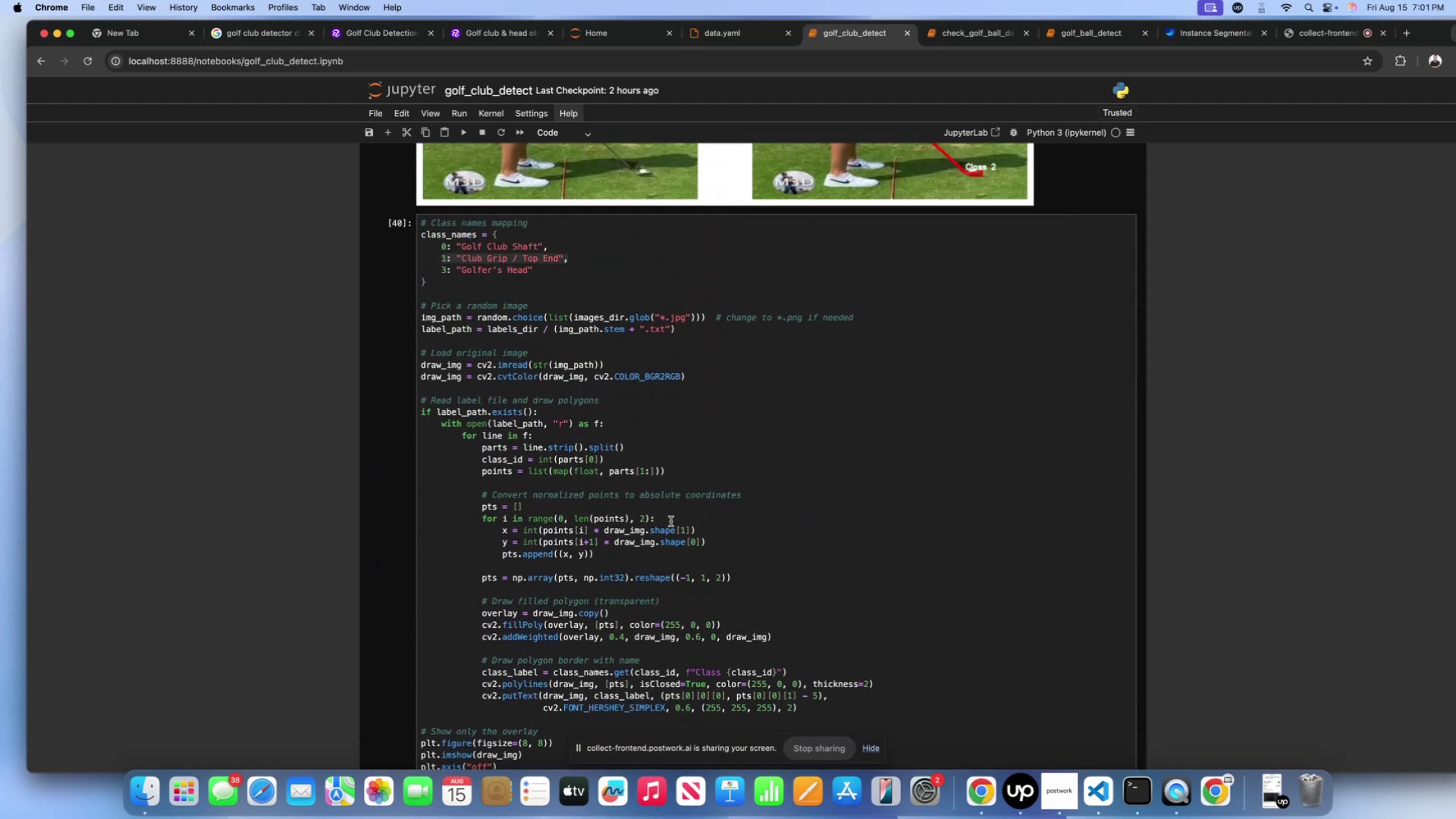 
scroll: coordinate [671, 521], scroll_direction: down, amount: 5.0
 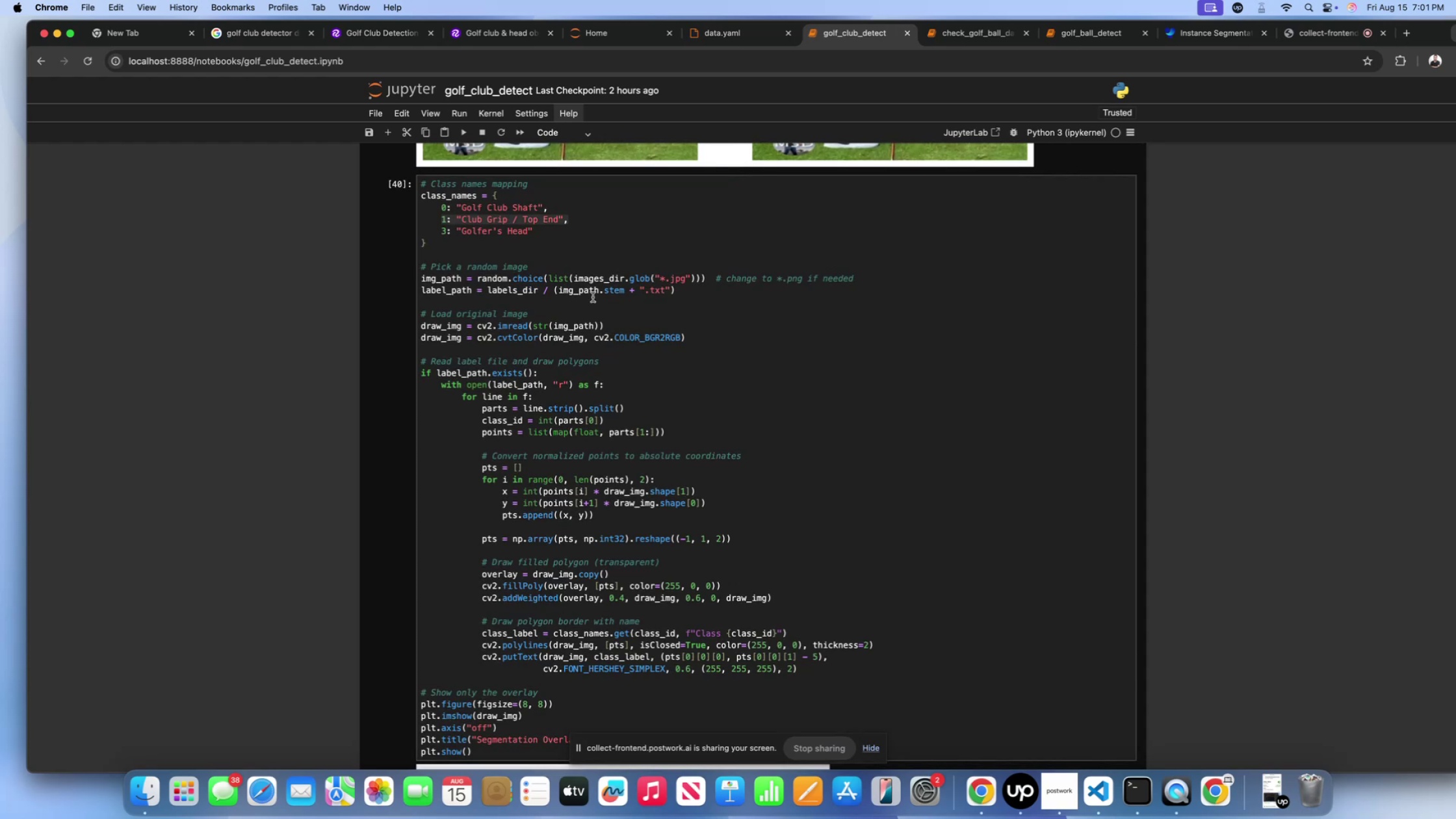 
left_click([526, 228])
 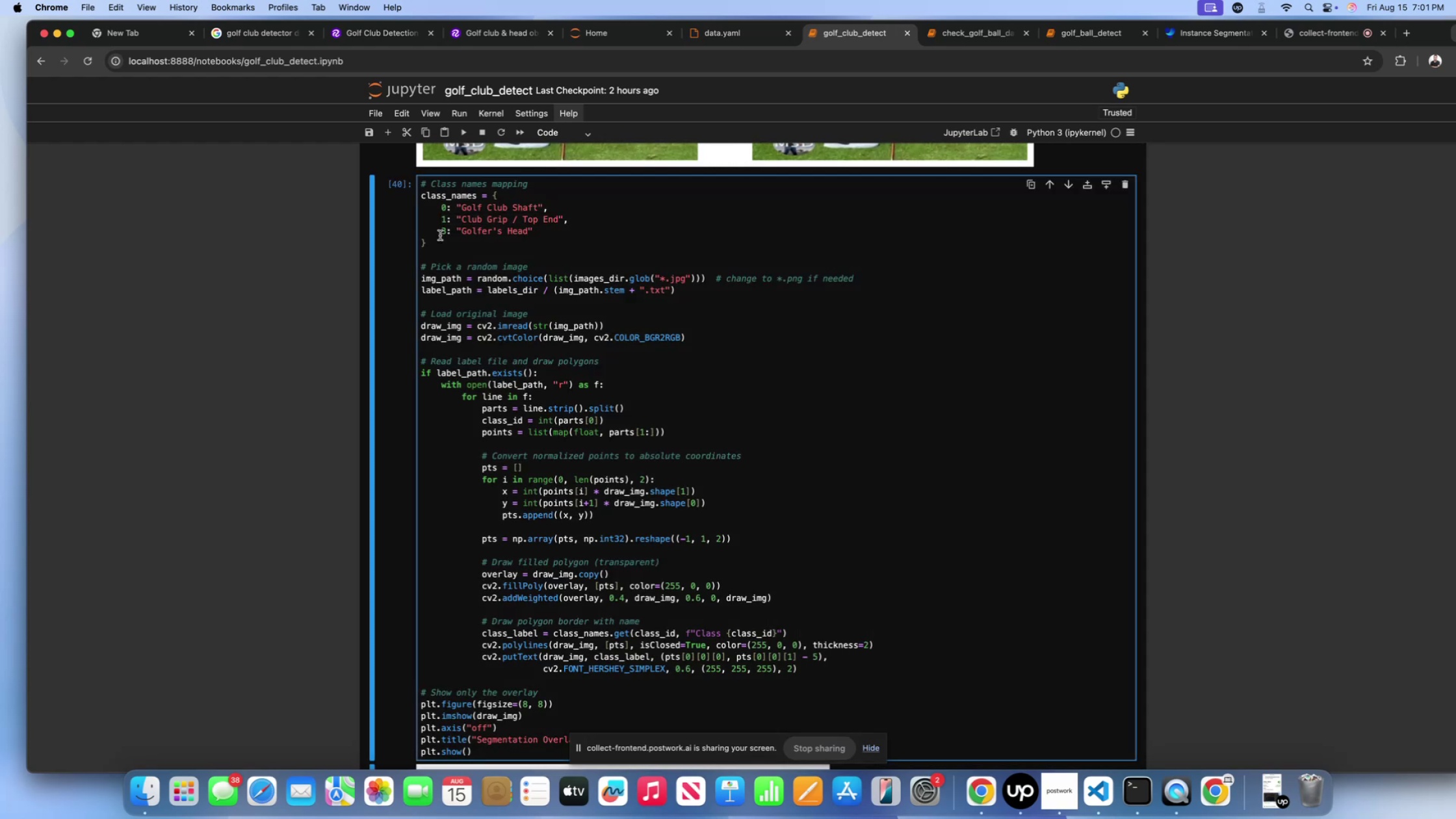 
left_click([440, 235])
 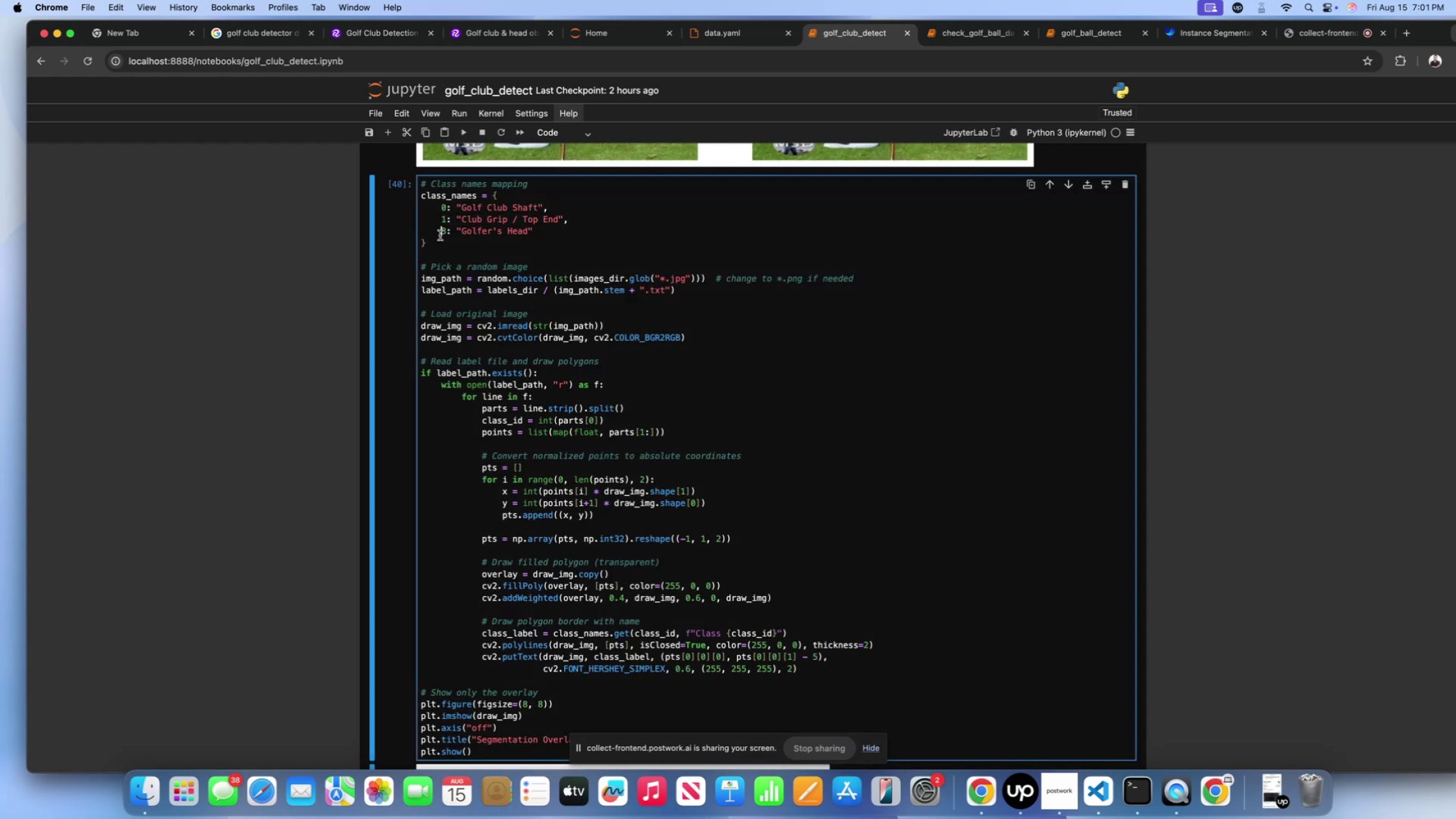 
key(Shift+3)
 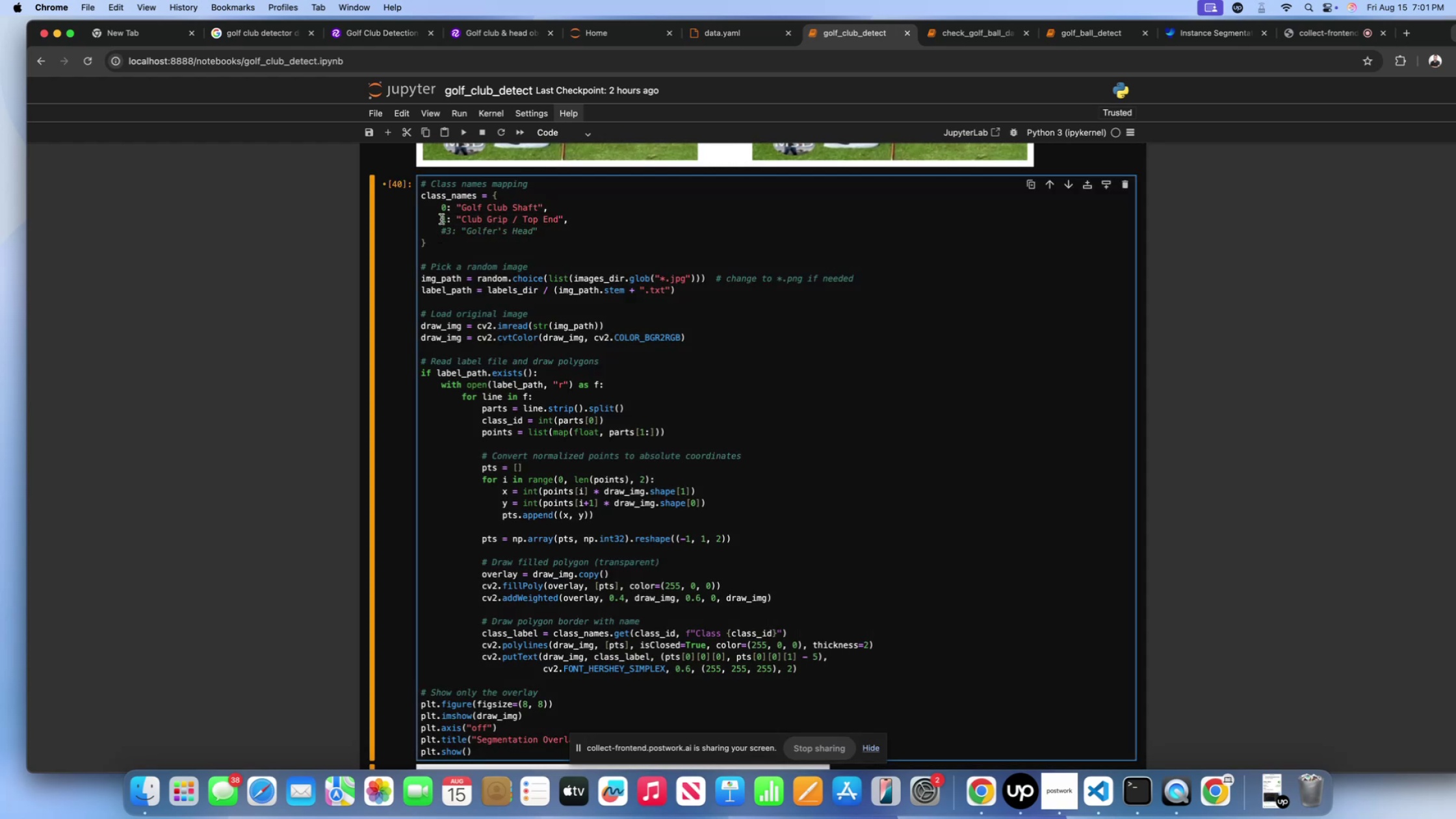 
left_click([443, 211])
 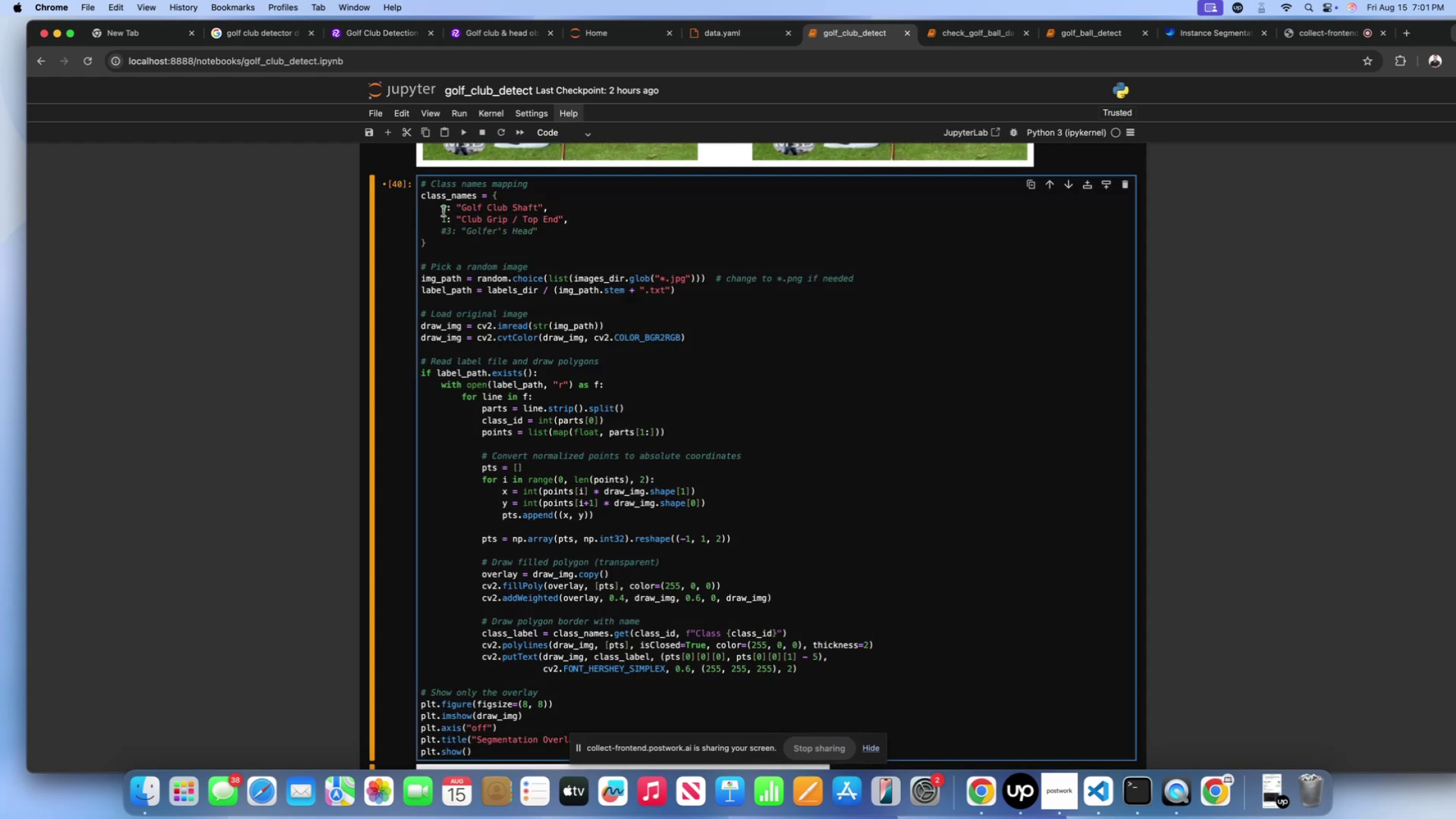 
key(Shift+3)
 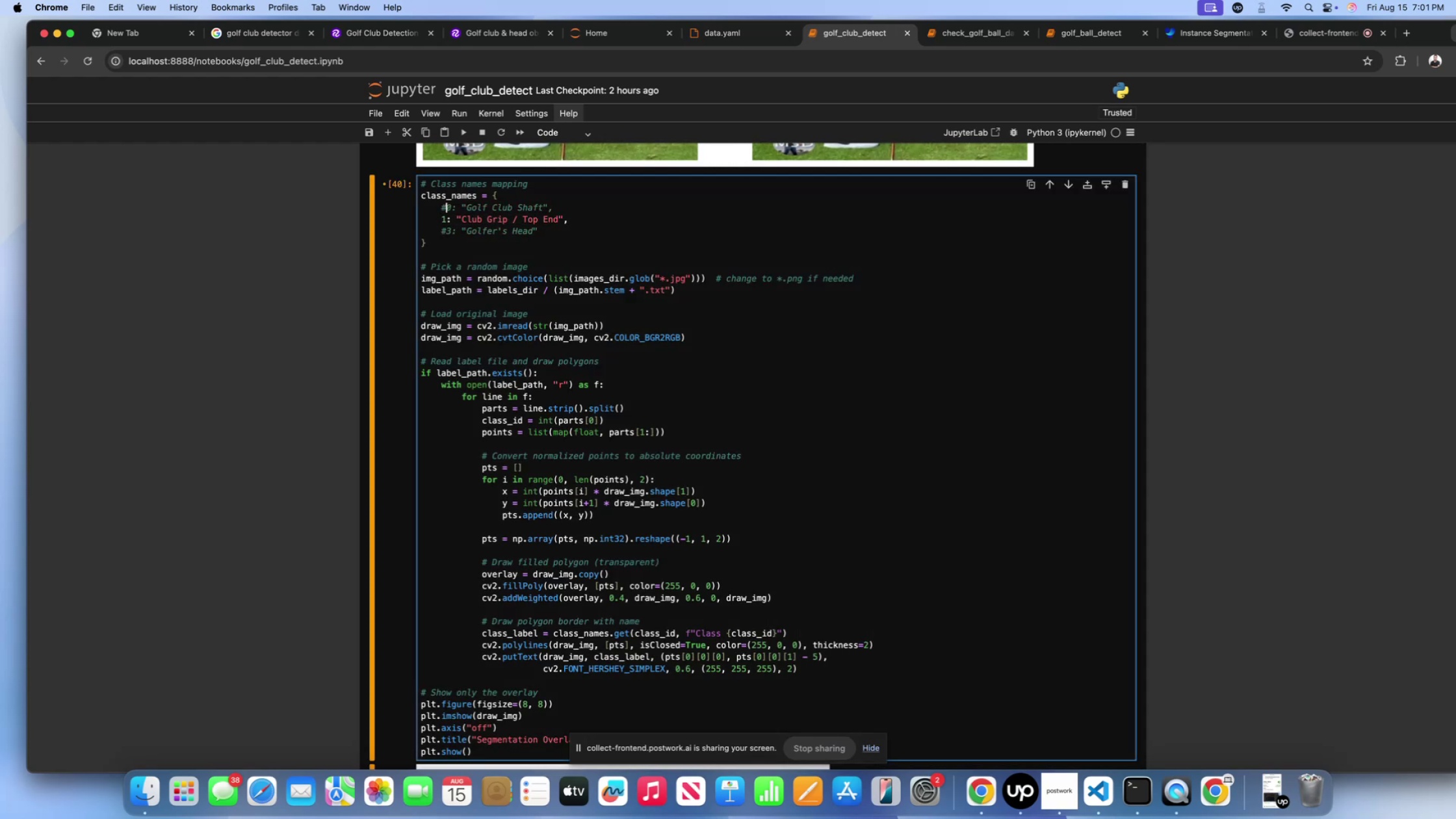 
key(Shift+Enter)
 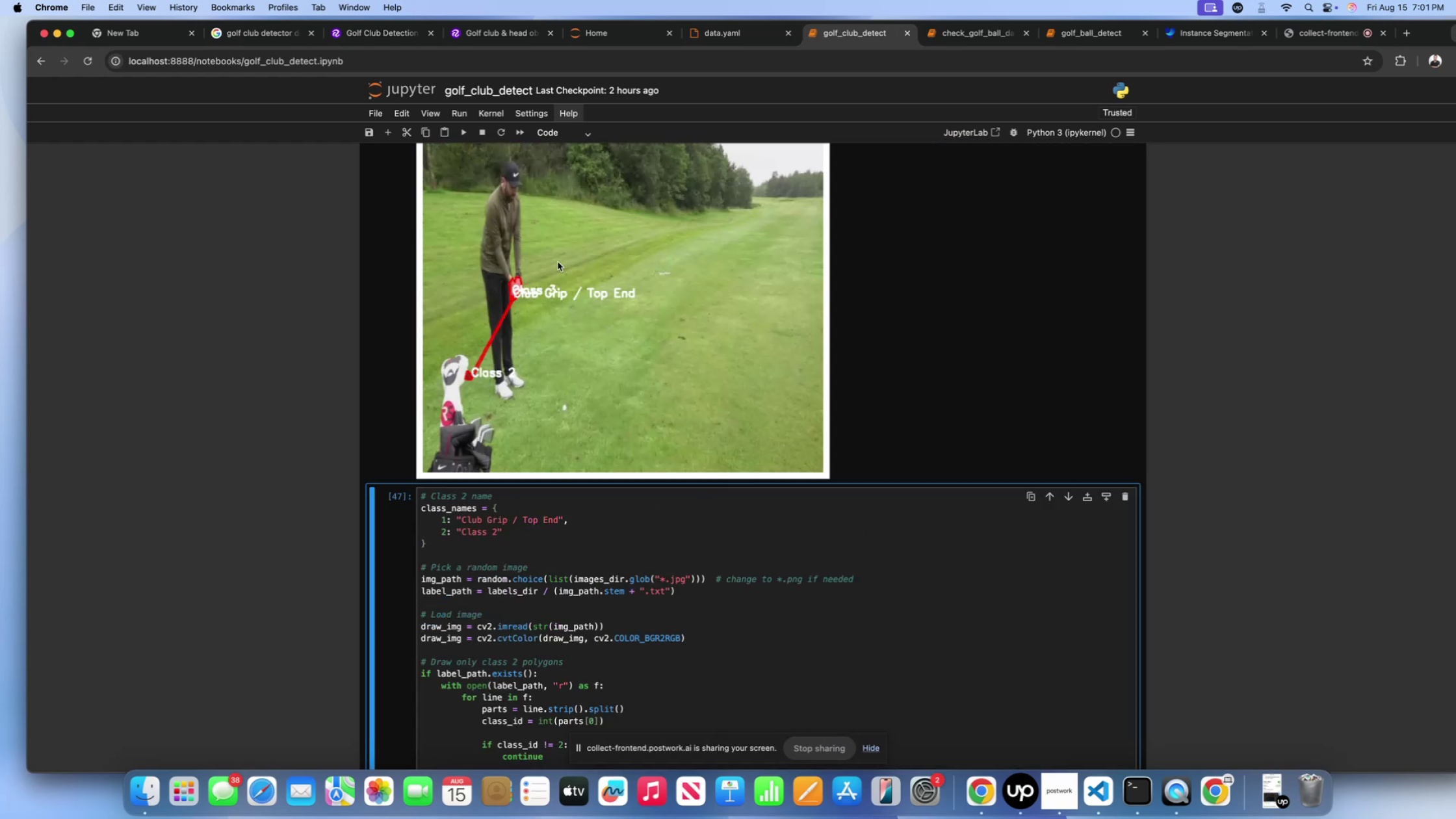 
scroll: coordinate [606, 333], scroll_direction: up, amount: 30.0
 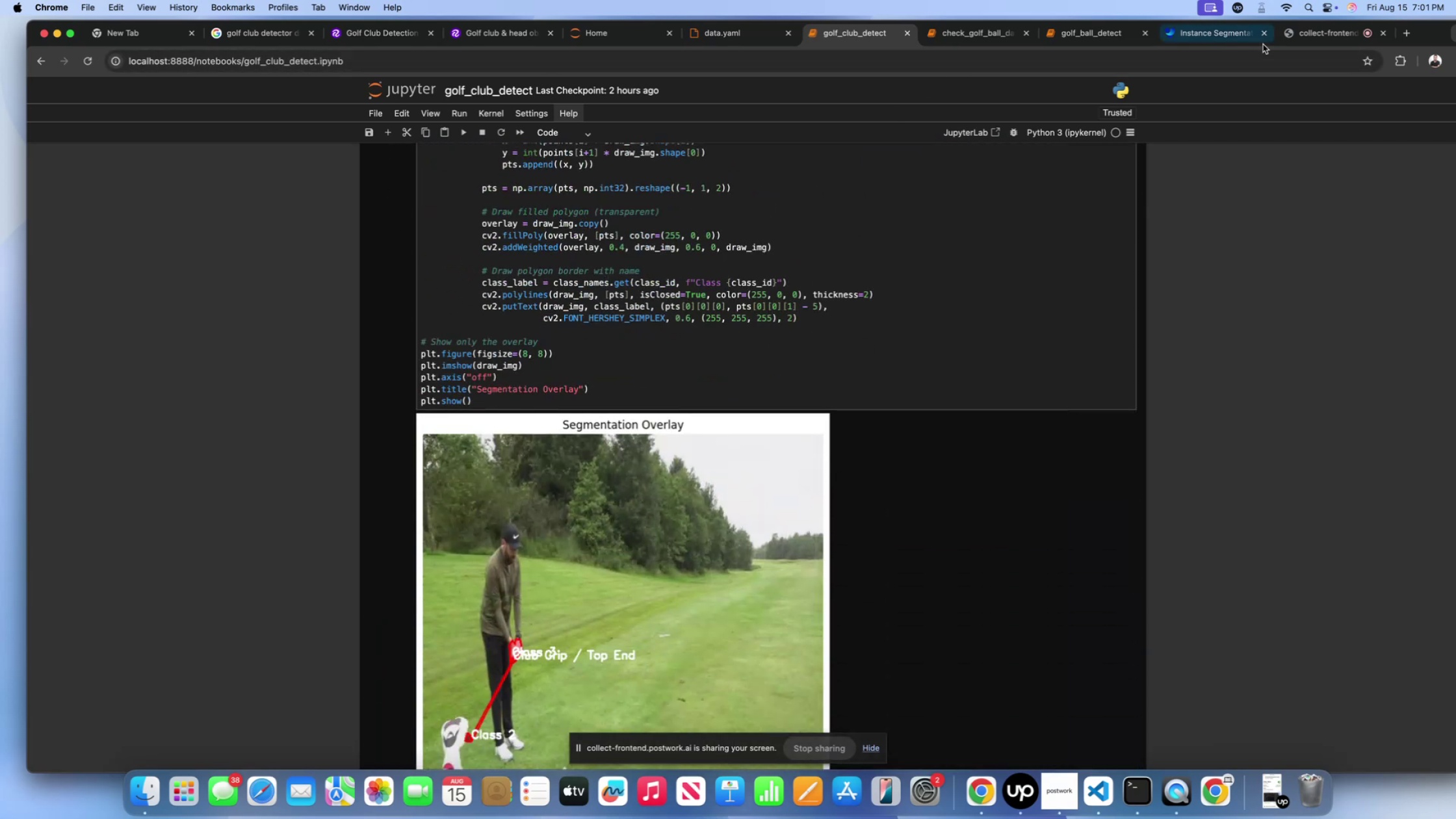 
left_click([1292, 40])
 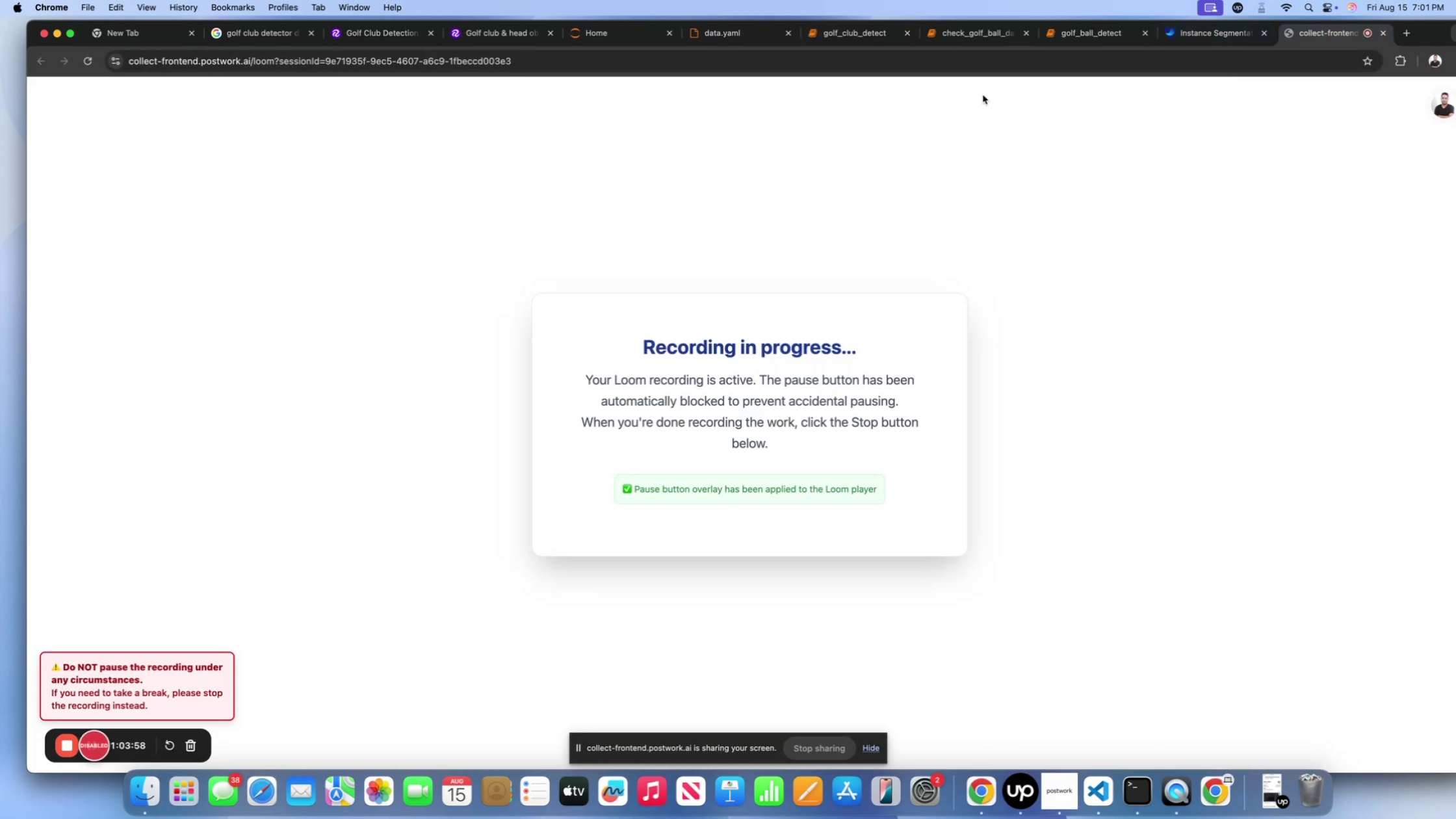 
left_click([953, 40])
 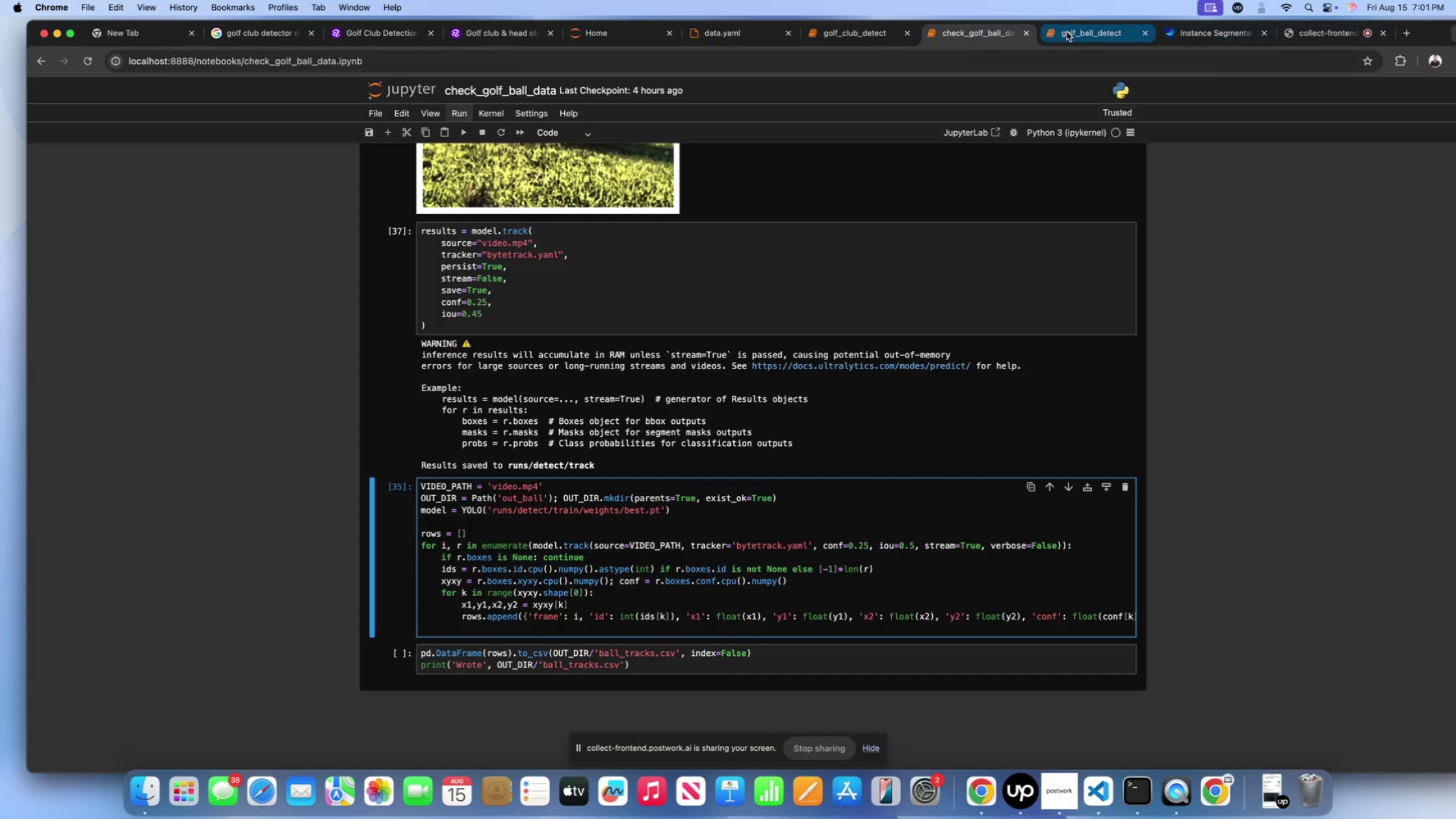 
left_click([1067, 32])
 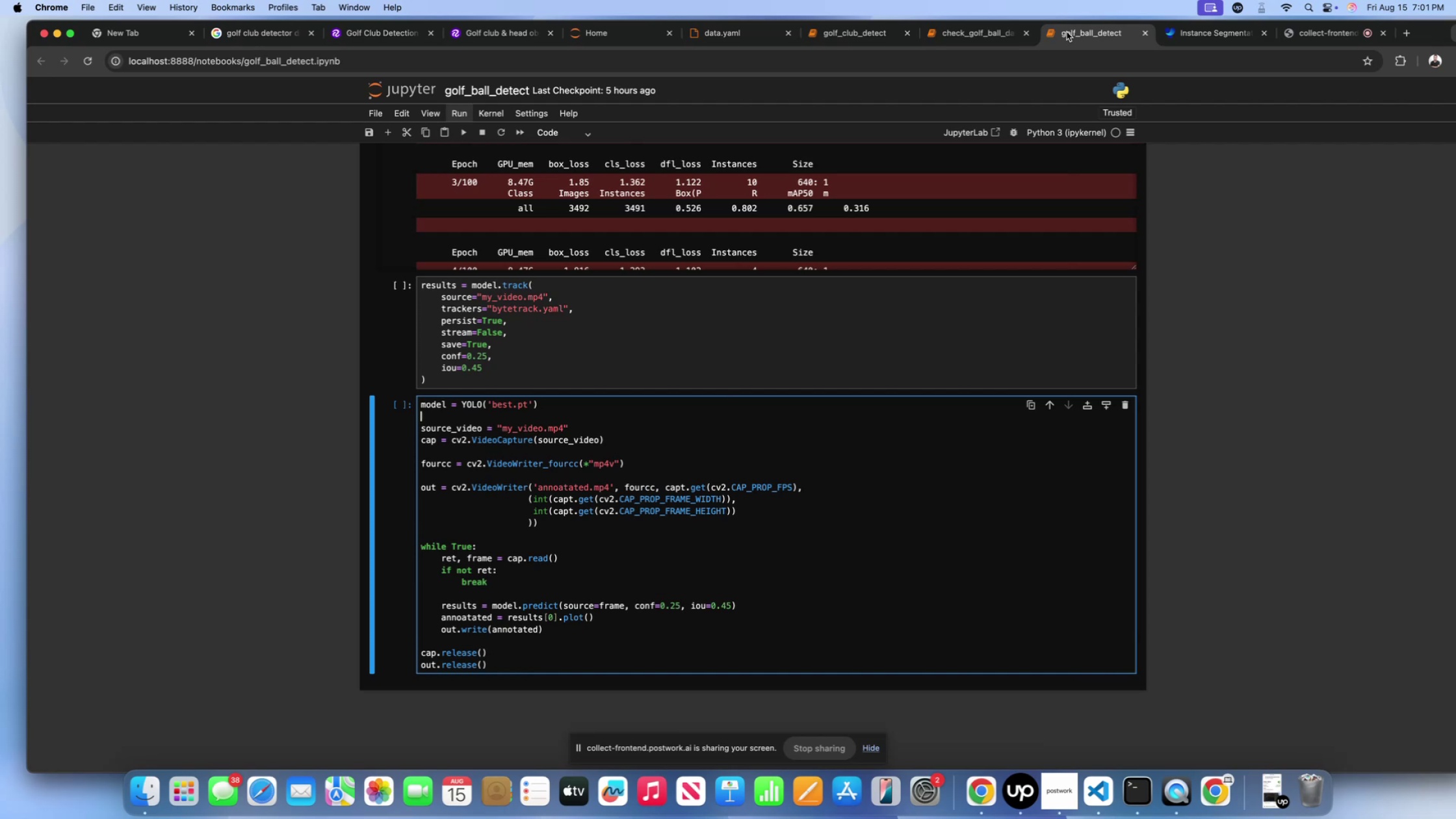 
scroll: coordinate [1067, 32], scroll_direction: down, amount: 1.0
 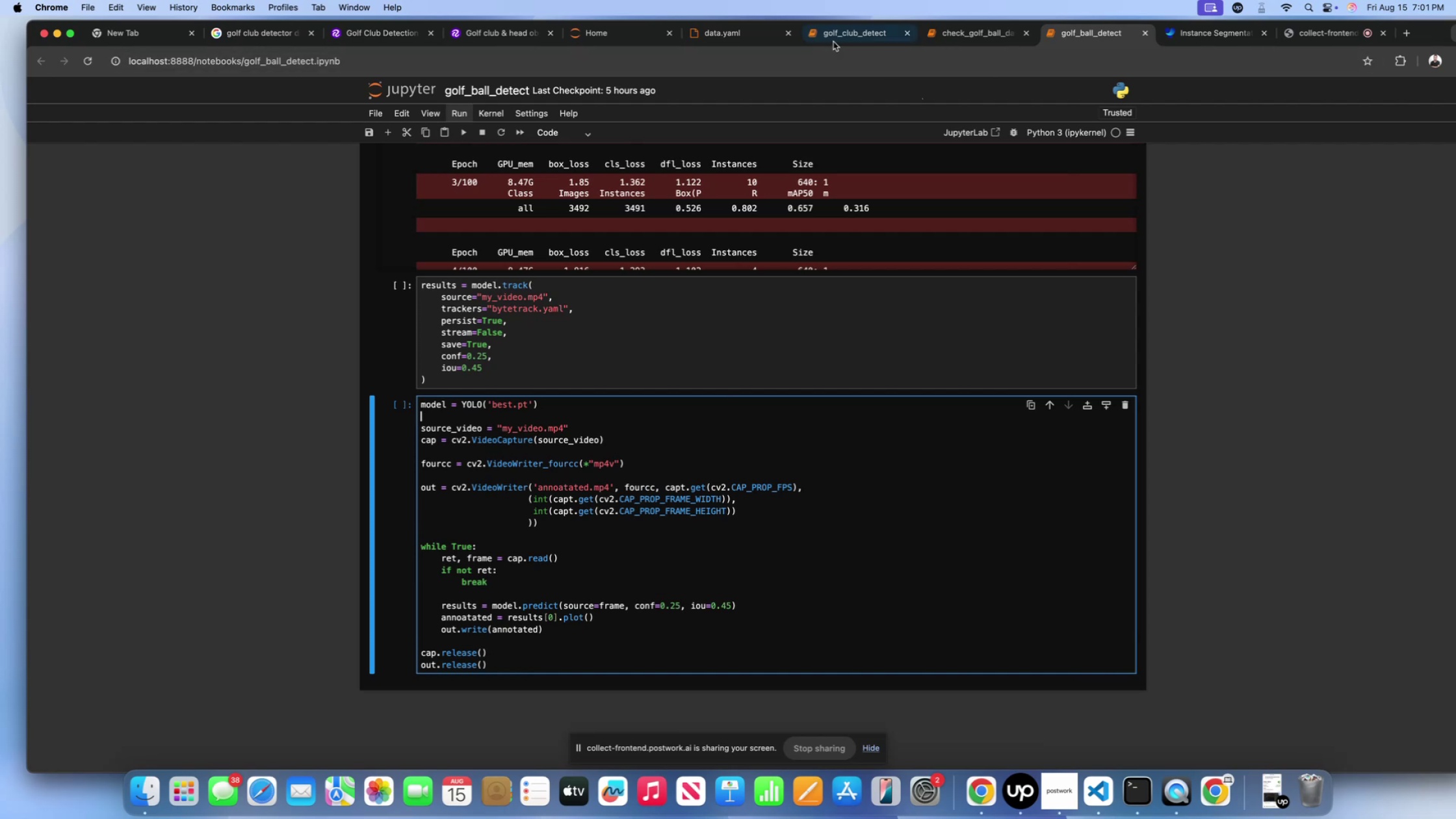 
left_click([836, 36])
 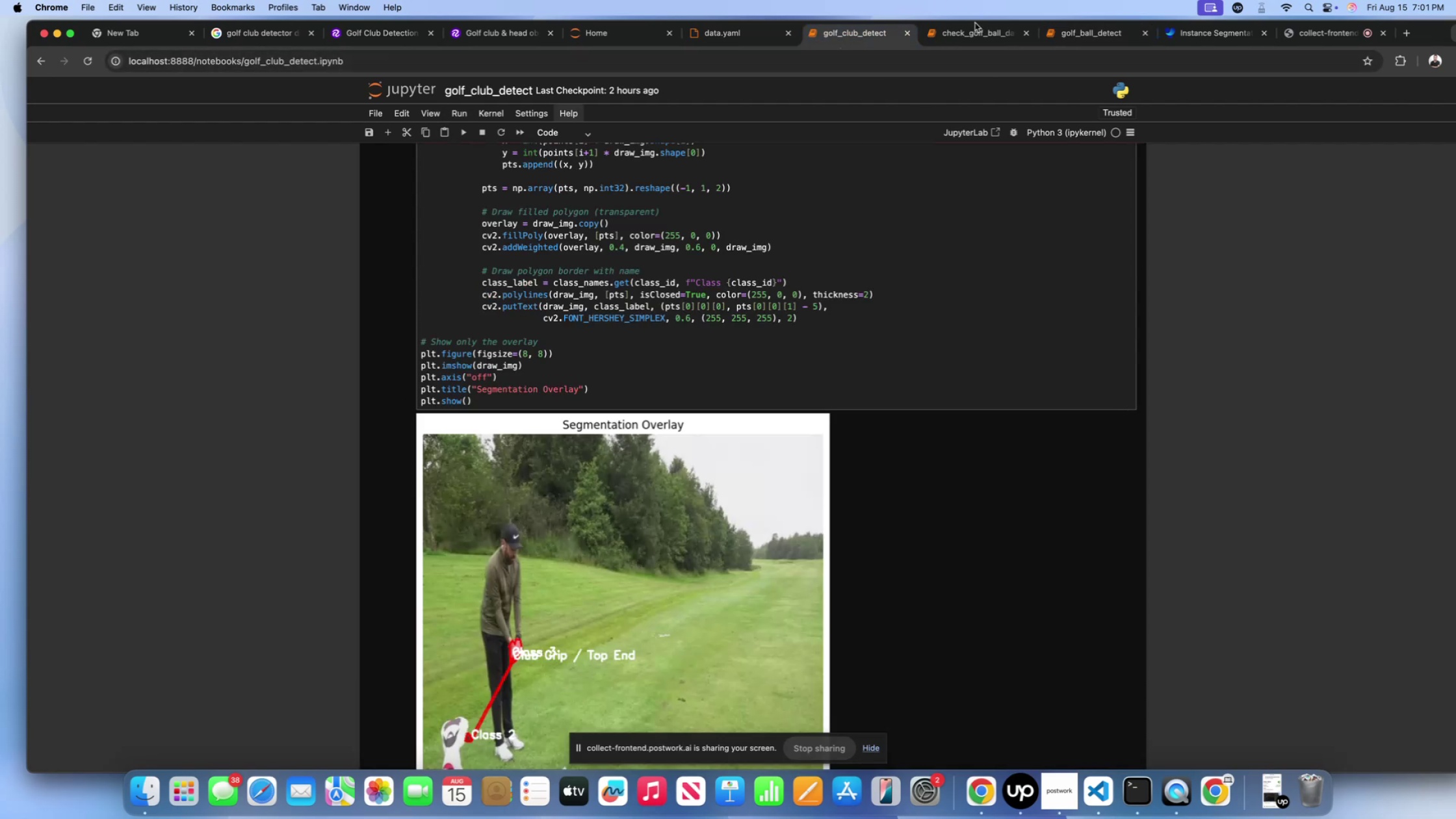 
double_click([978, 27])
 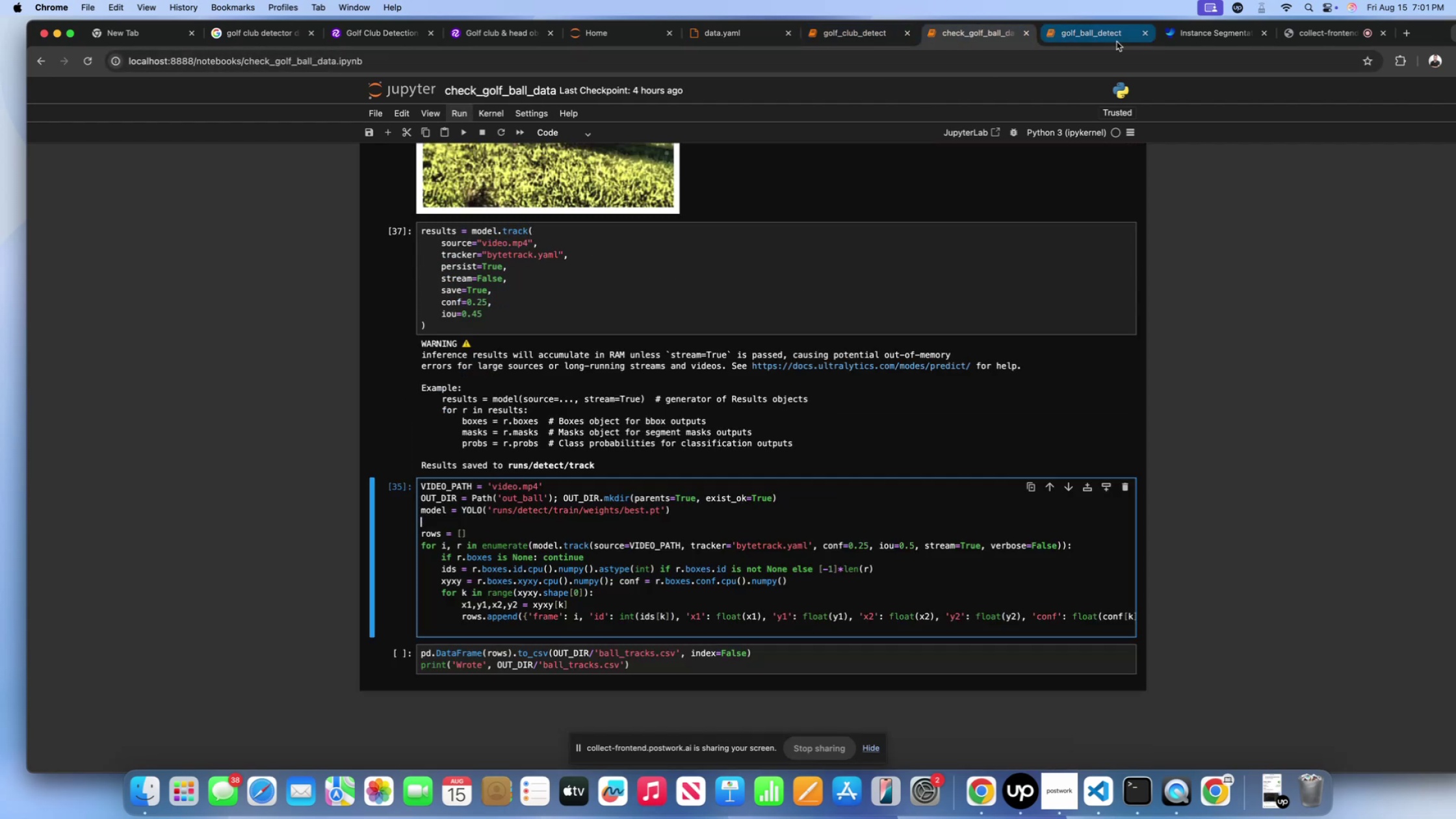 
left_click([1117, 41])
 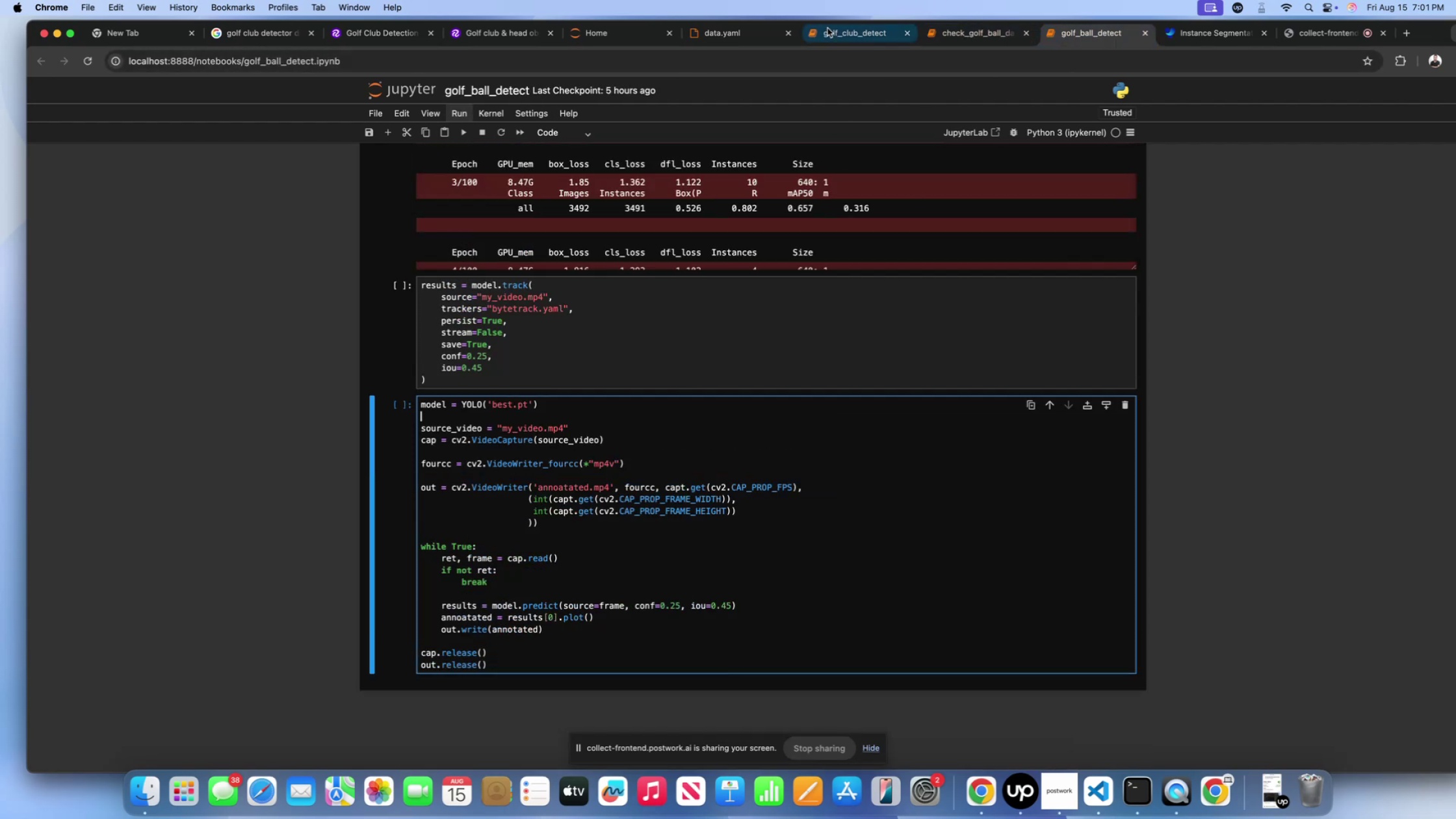 
left_click([829, 25])
 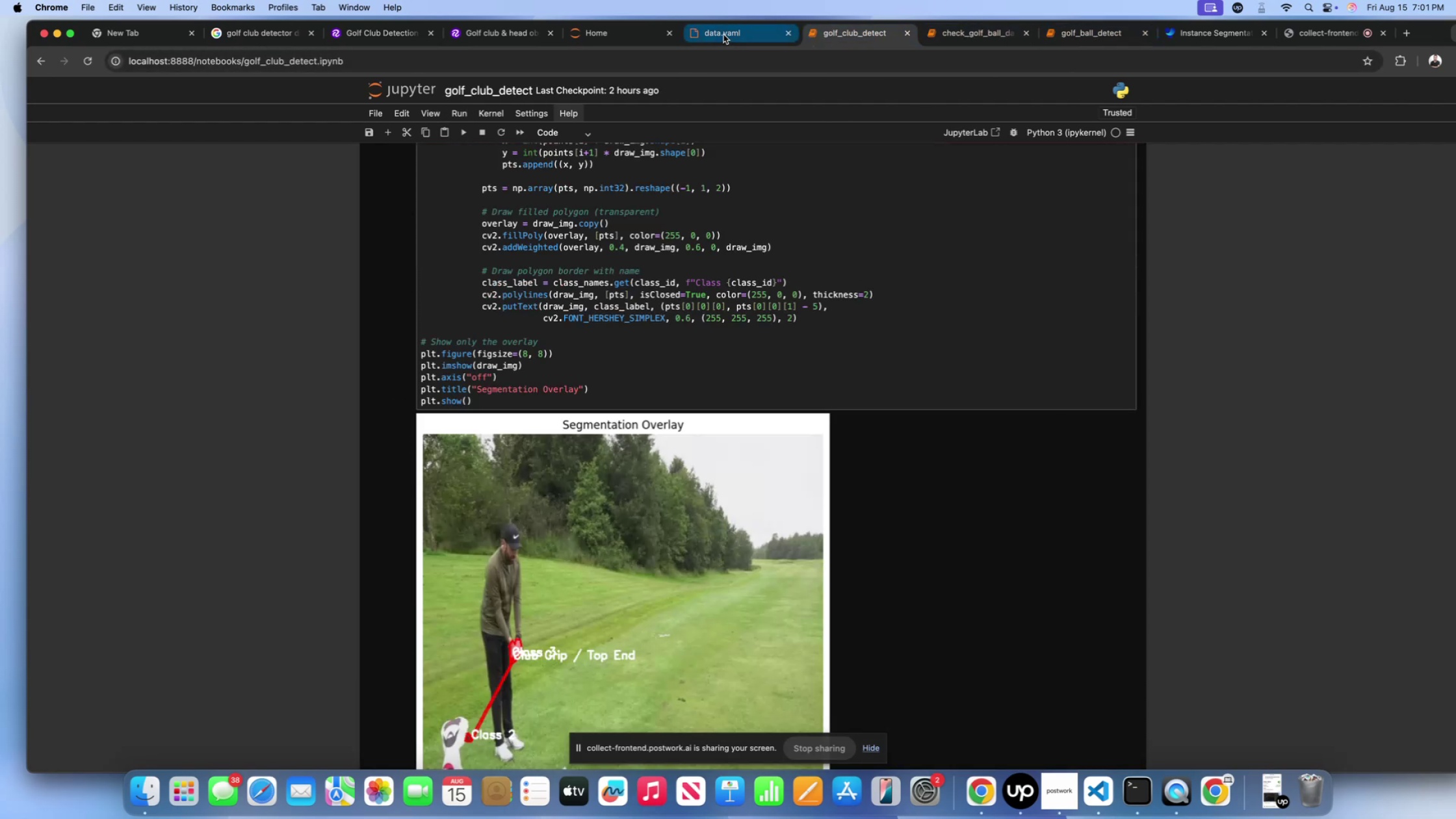 
left_click([723, 34])
 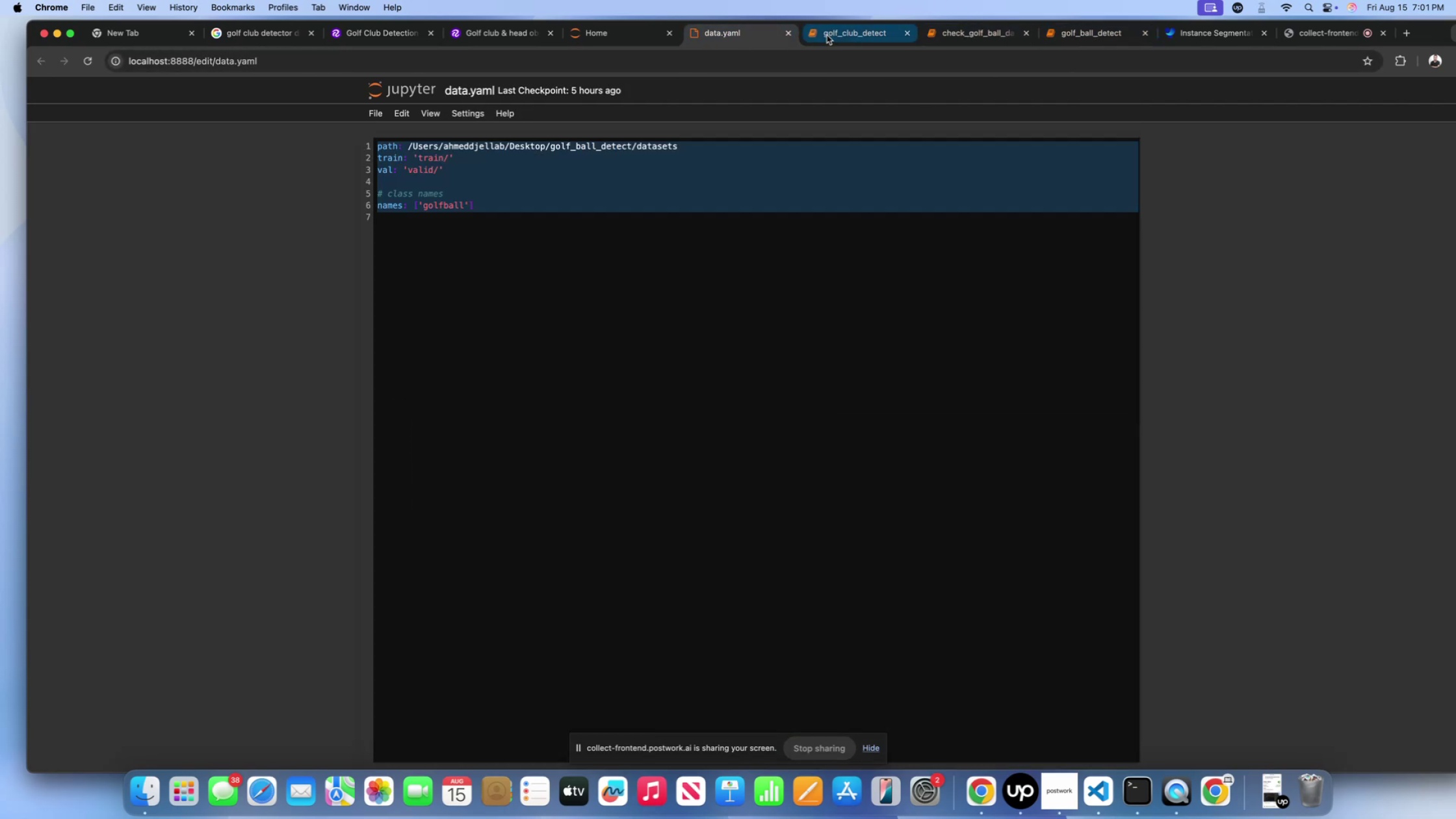 